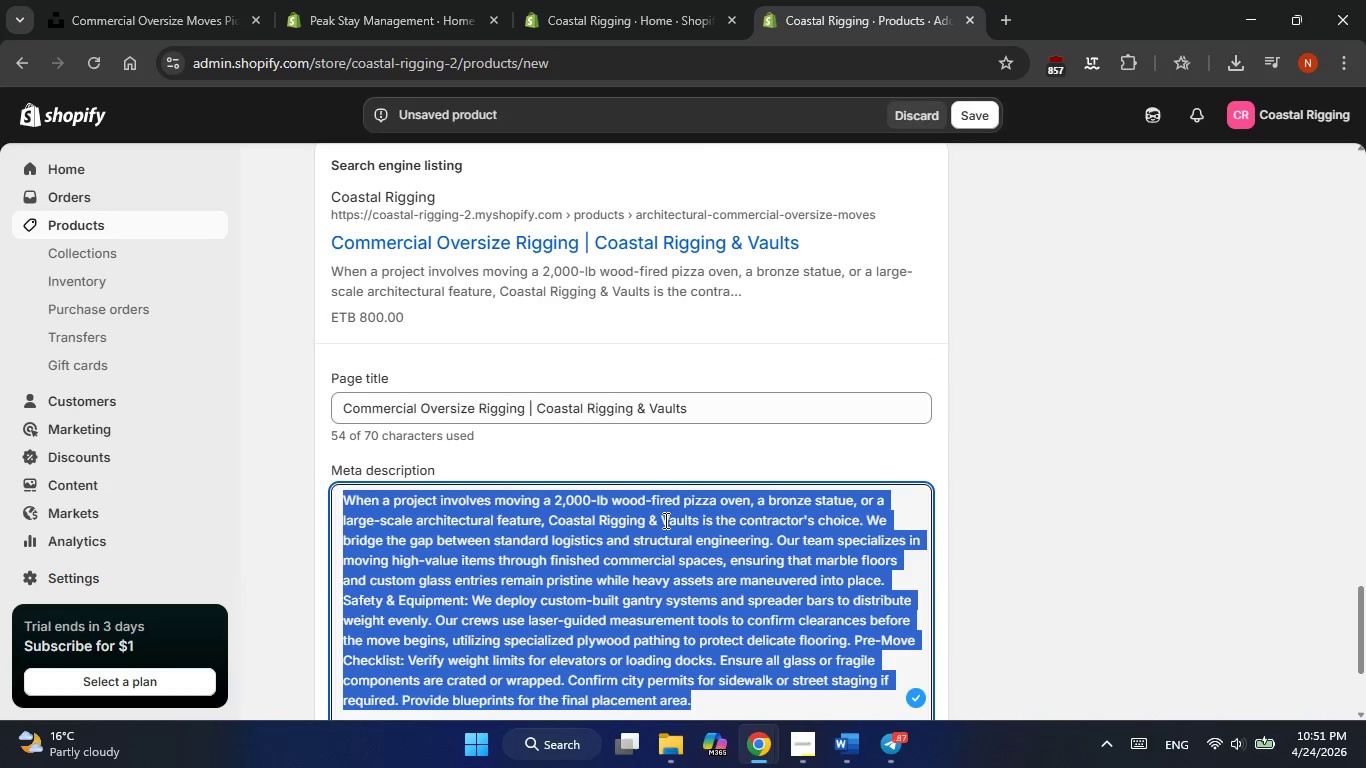 
right_click([664, 520])
 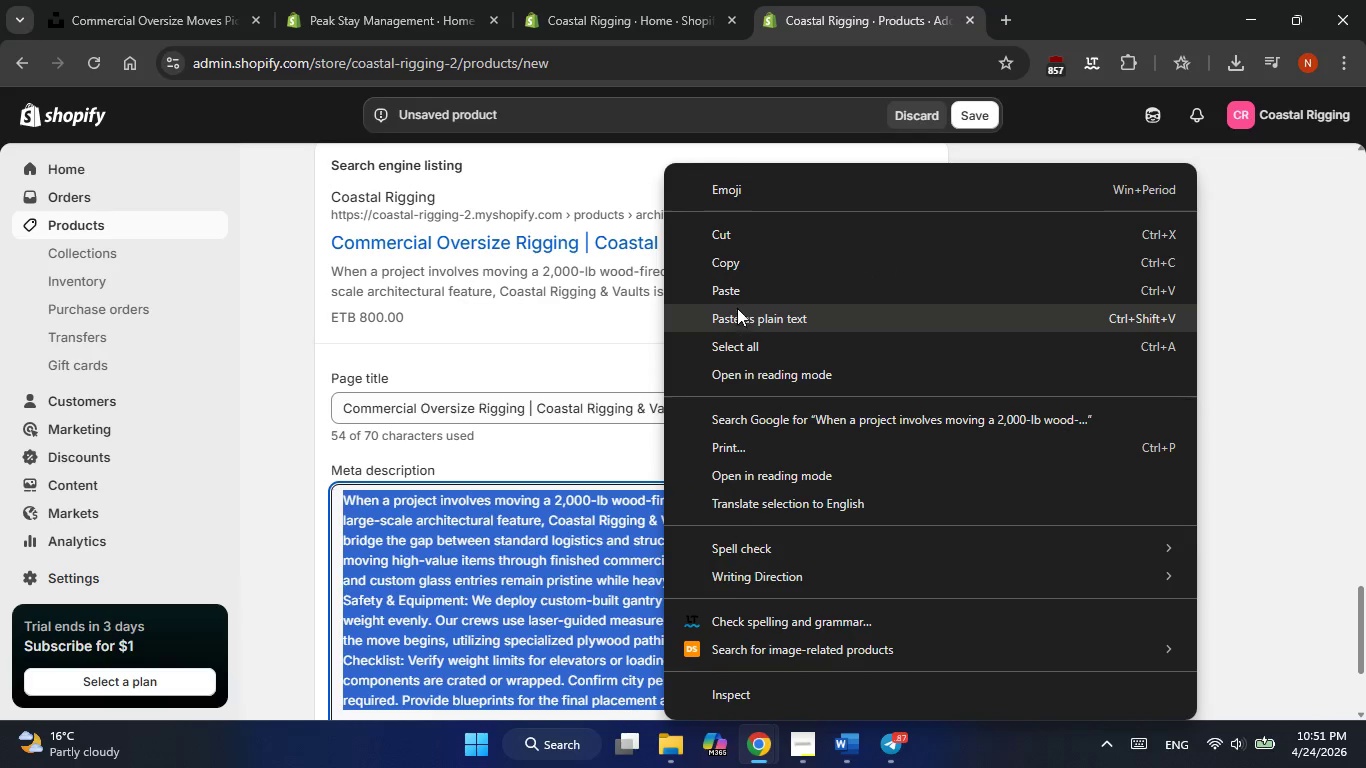 
left_click([737, 291])
 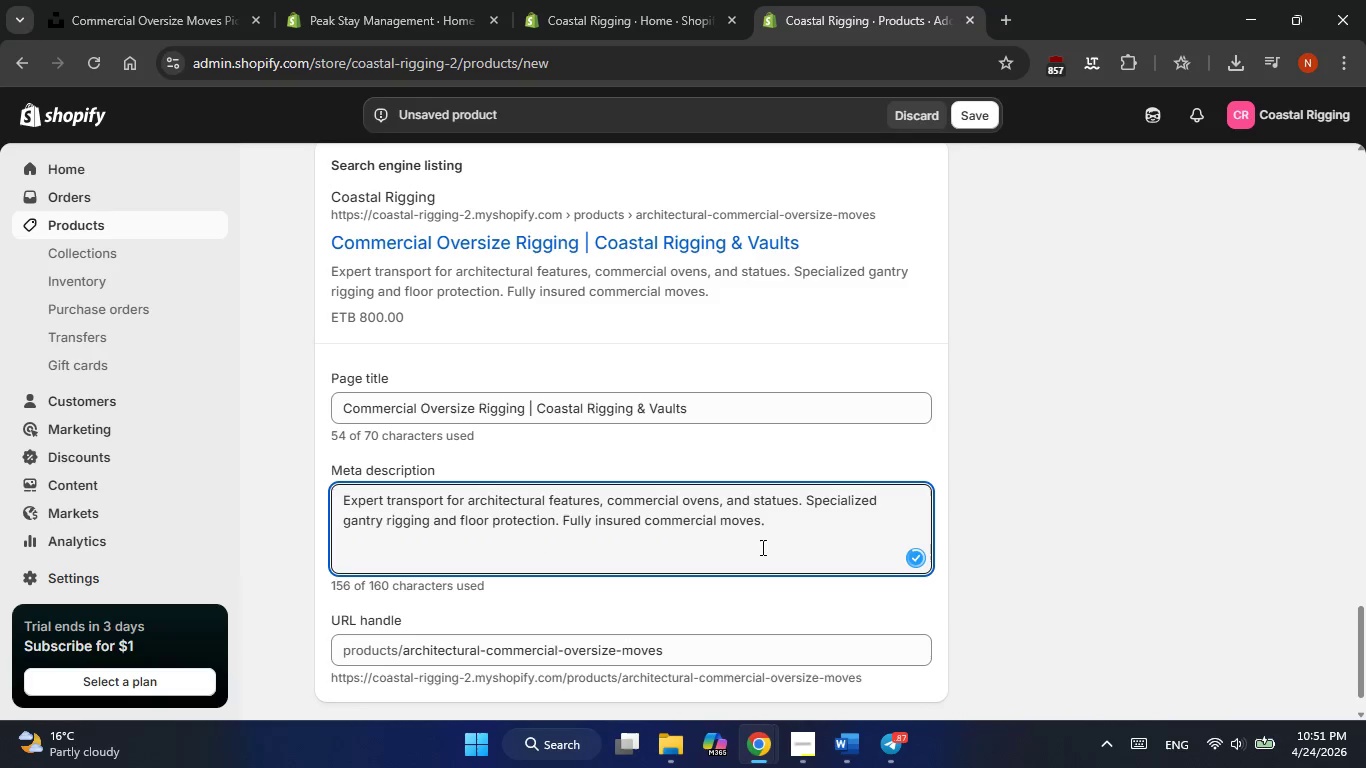 
scroll: coordinate [761, 547], scroll_direction: down, amount: 1.0
 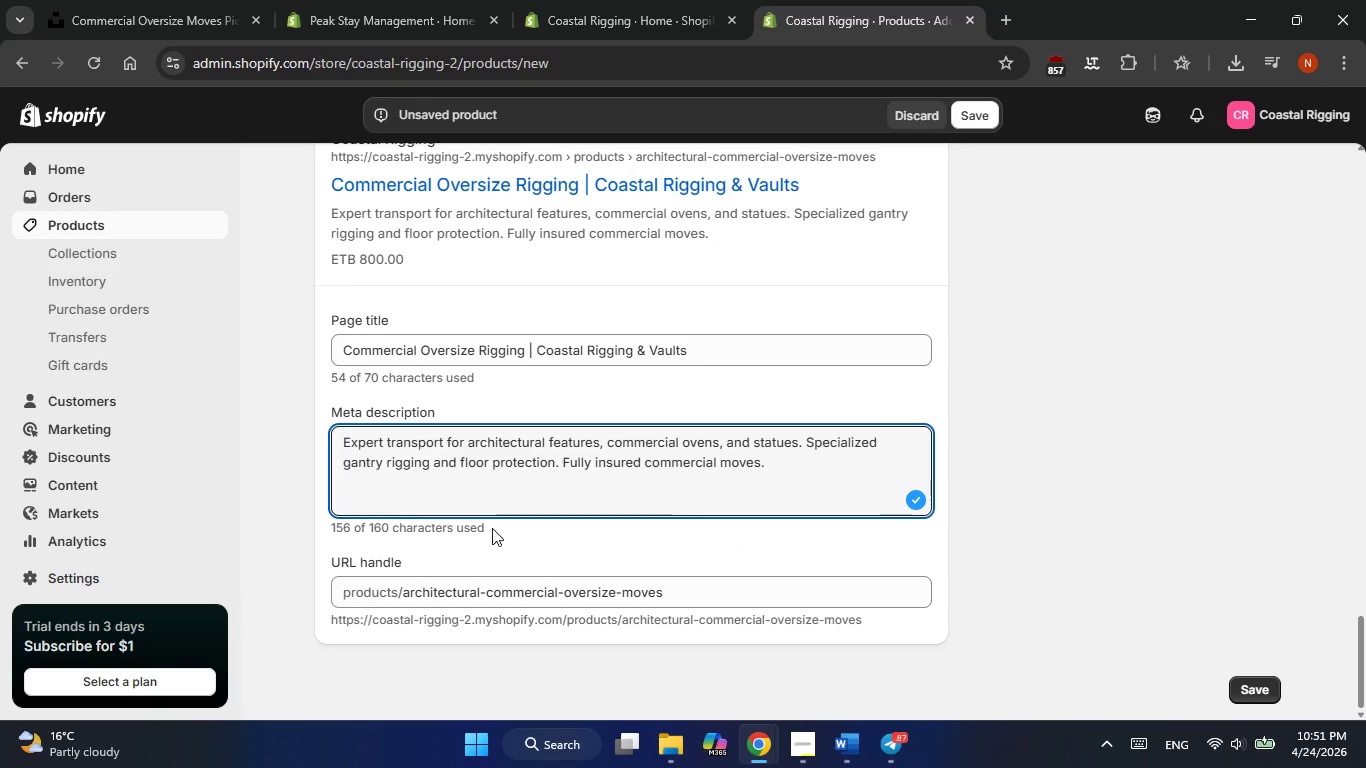 
wait(6.47)
 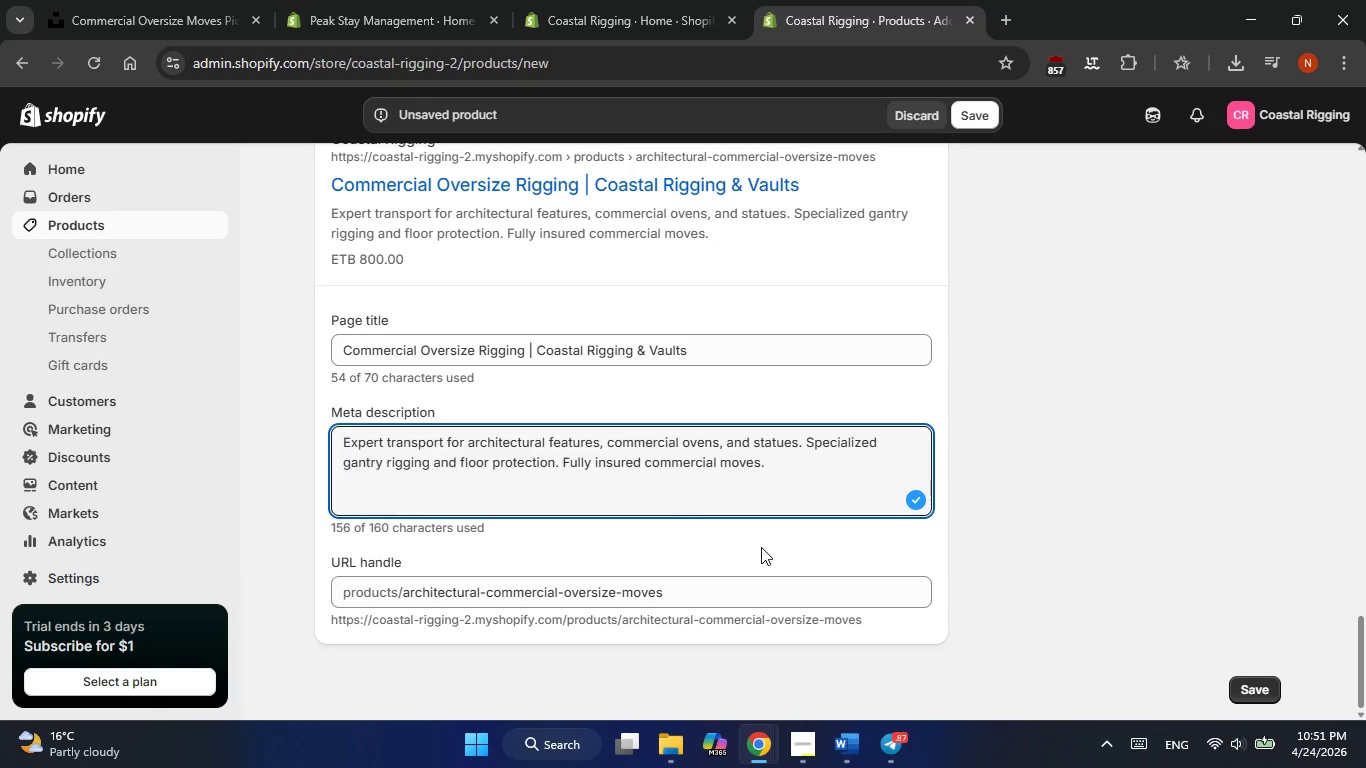 
scroll: coordinate [650, 507], scroll_direction: up, amount: 9.0
 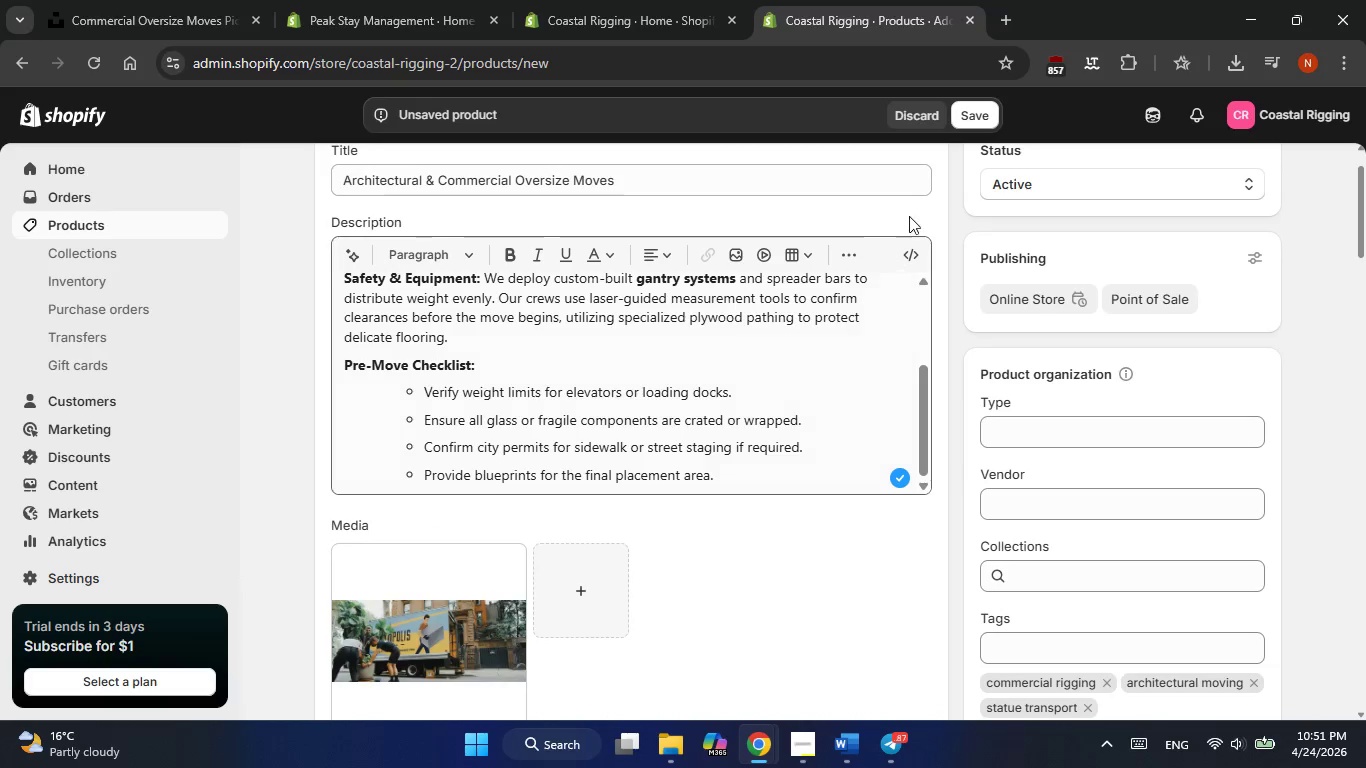 
scroll: coordinate [916, 296], scroll_direction: down, amount: 22.0
 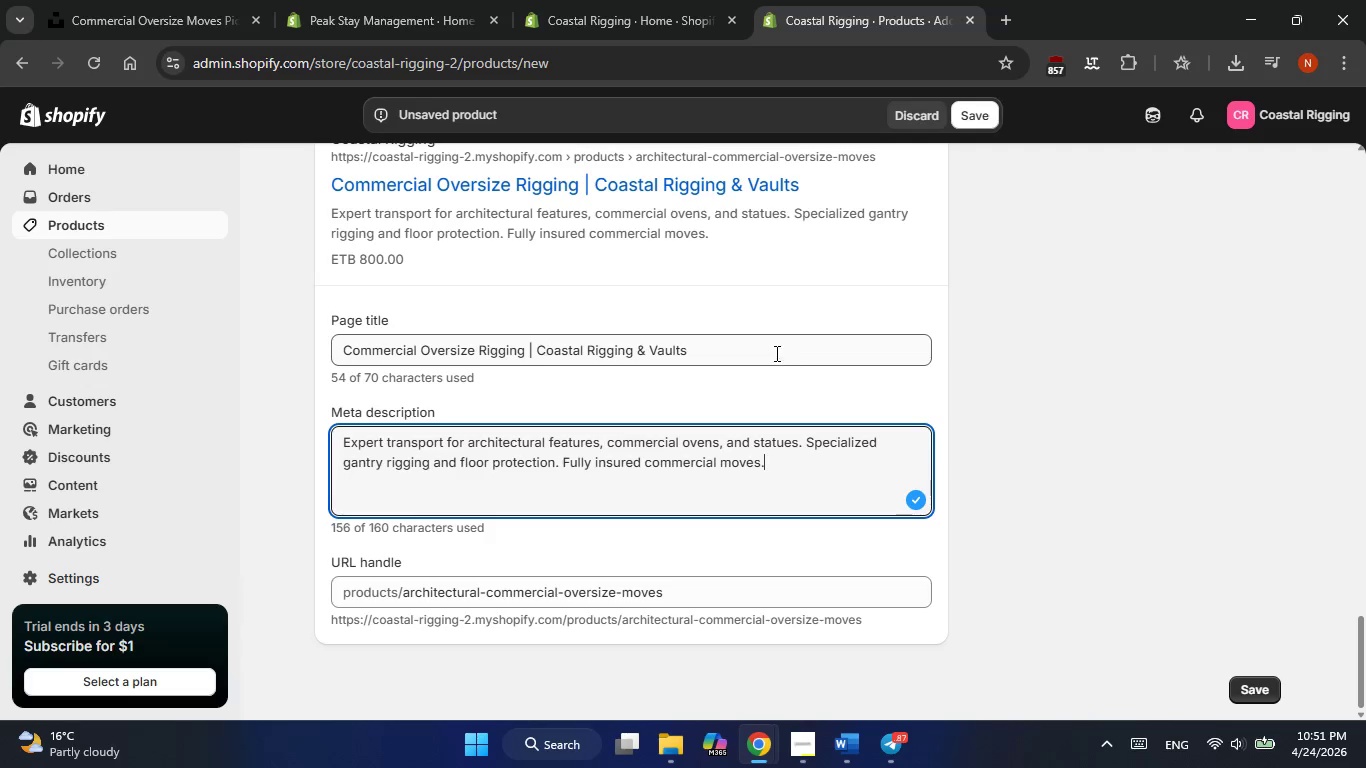 
left_click([777, 349])
 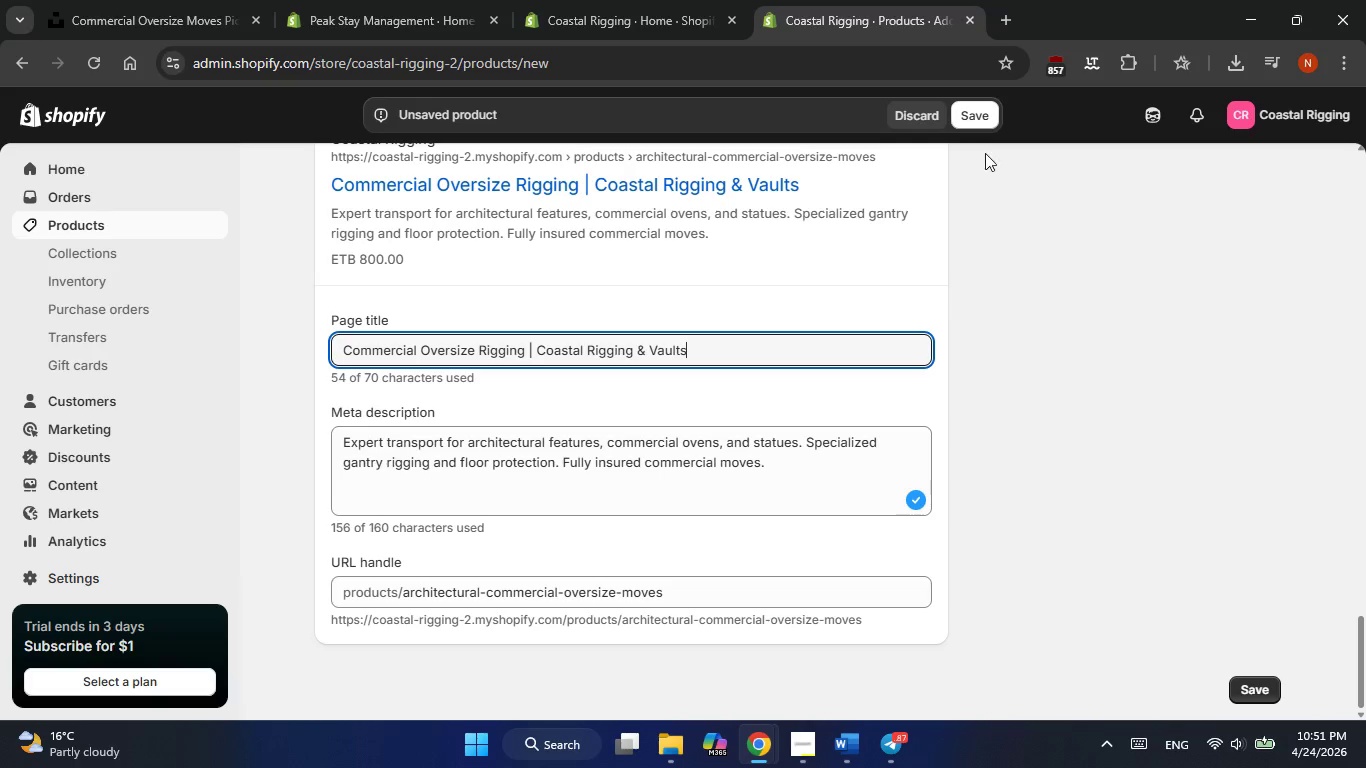 
left_click([979, 119])
 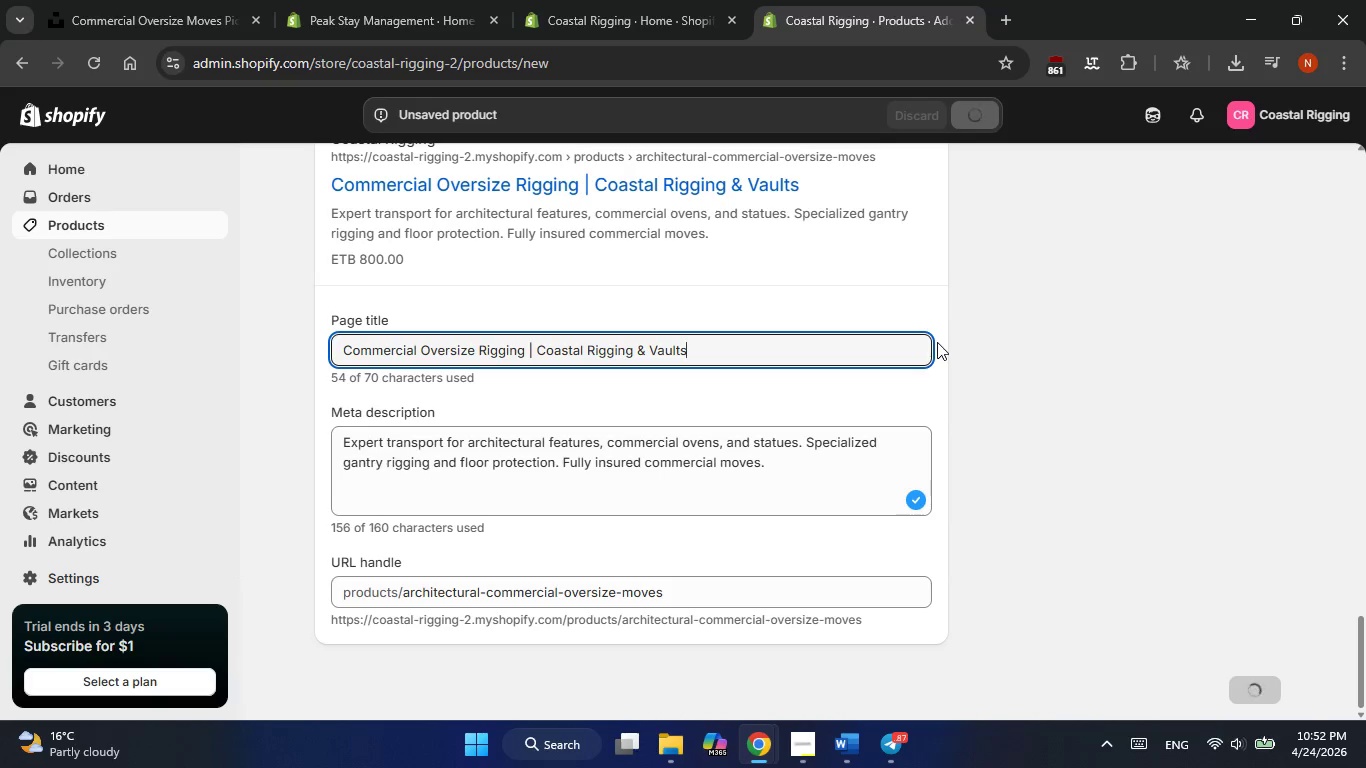 
wait(9.92)
 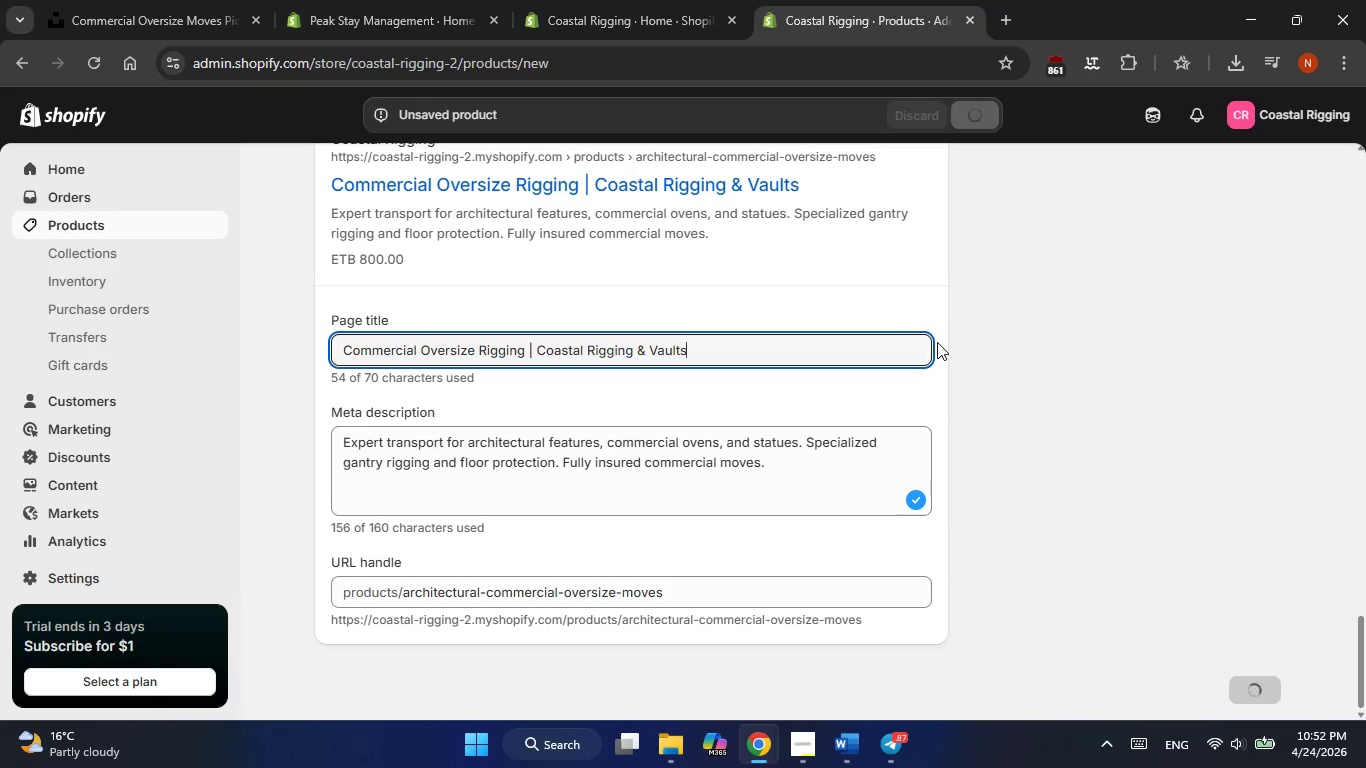 
scroll: coordinate [937, 342], scroll_direction: up, amount: 6.0
 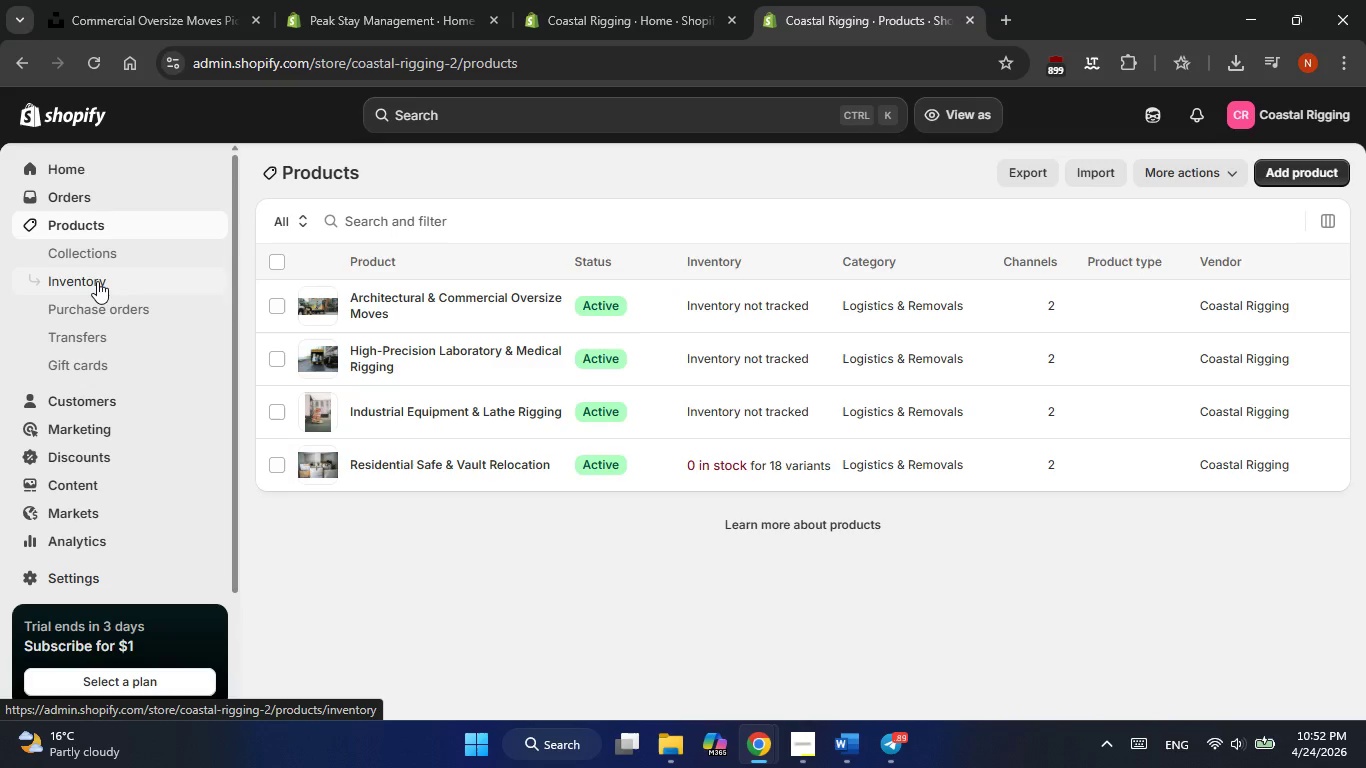 
wait(41.52)
 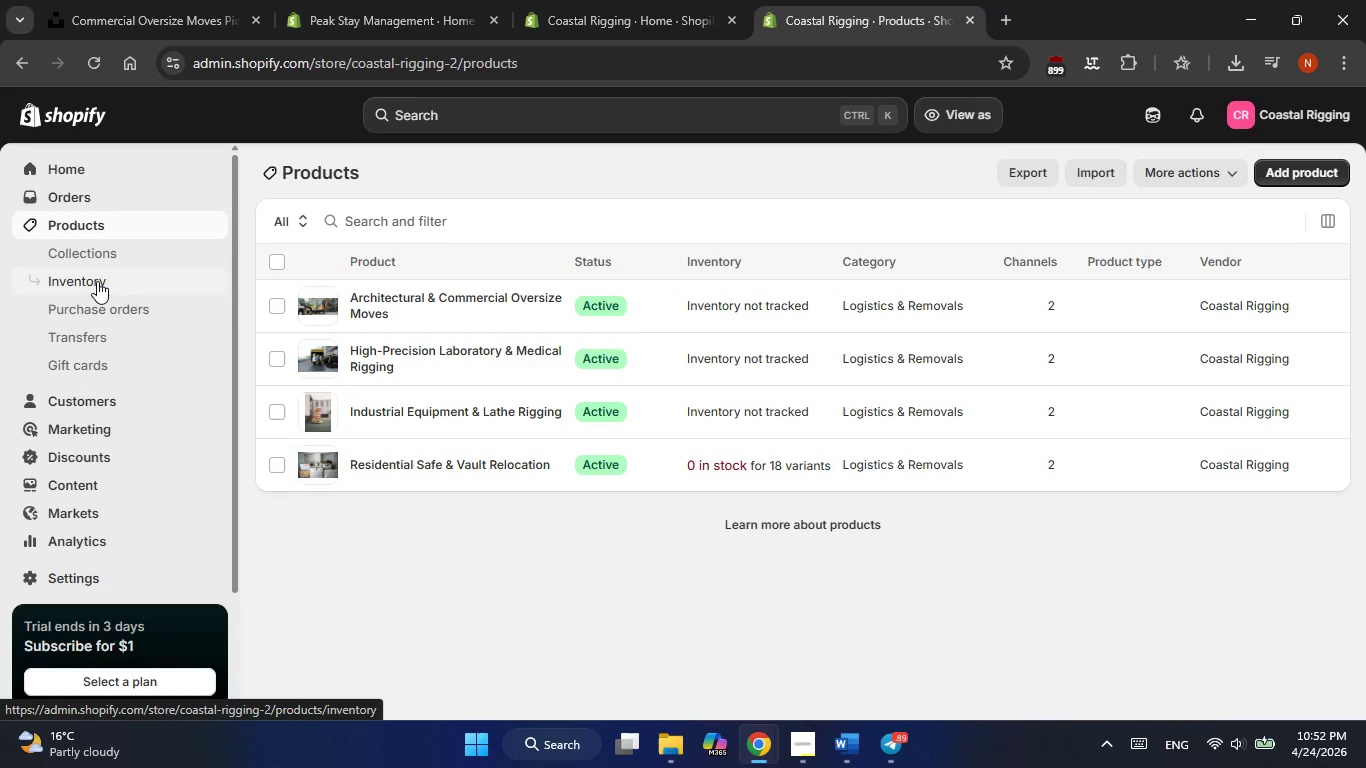 
left_click([1282, 167])
 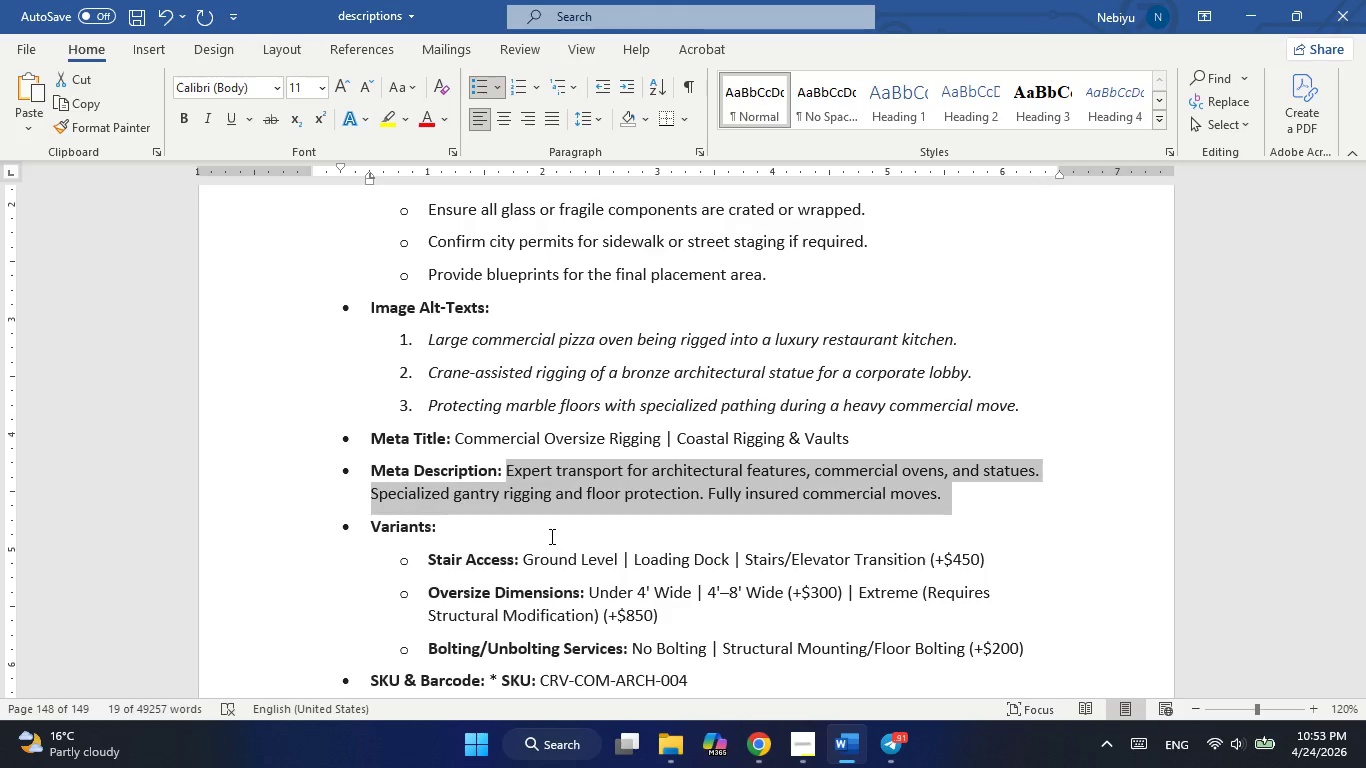 
wait(49.81)
 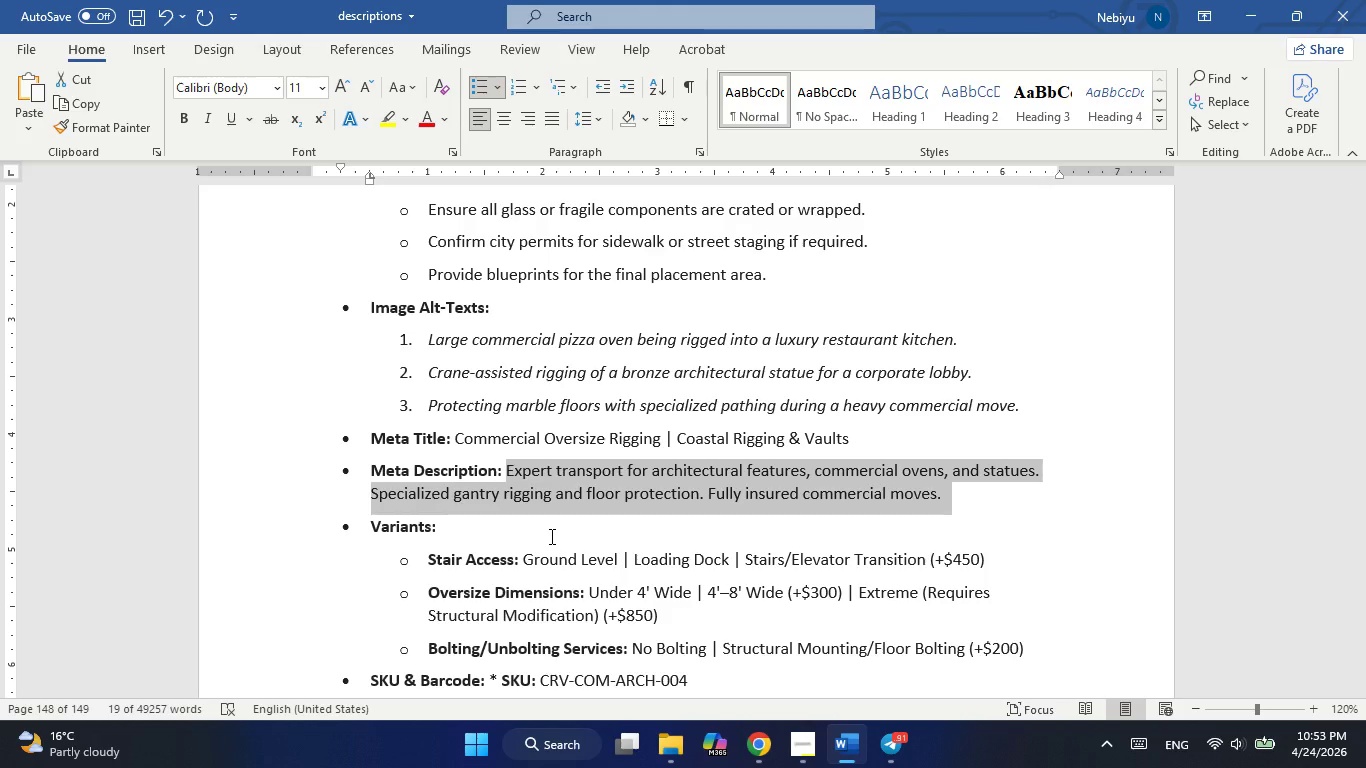 
left_click([450, 527])
 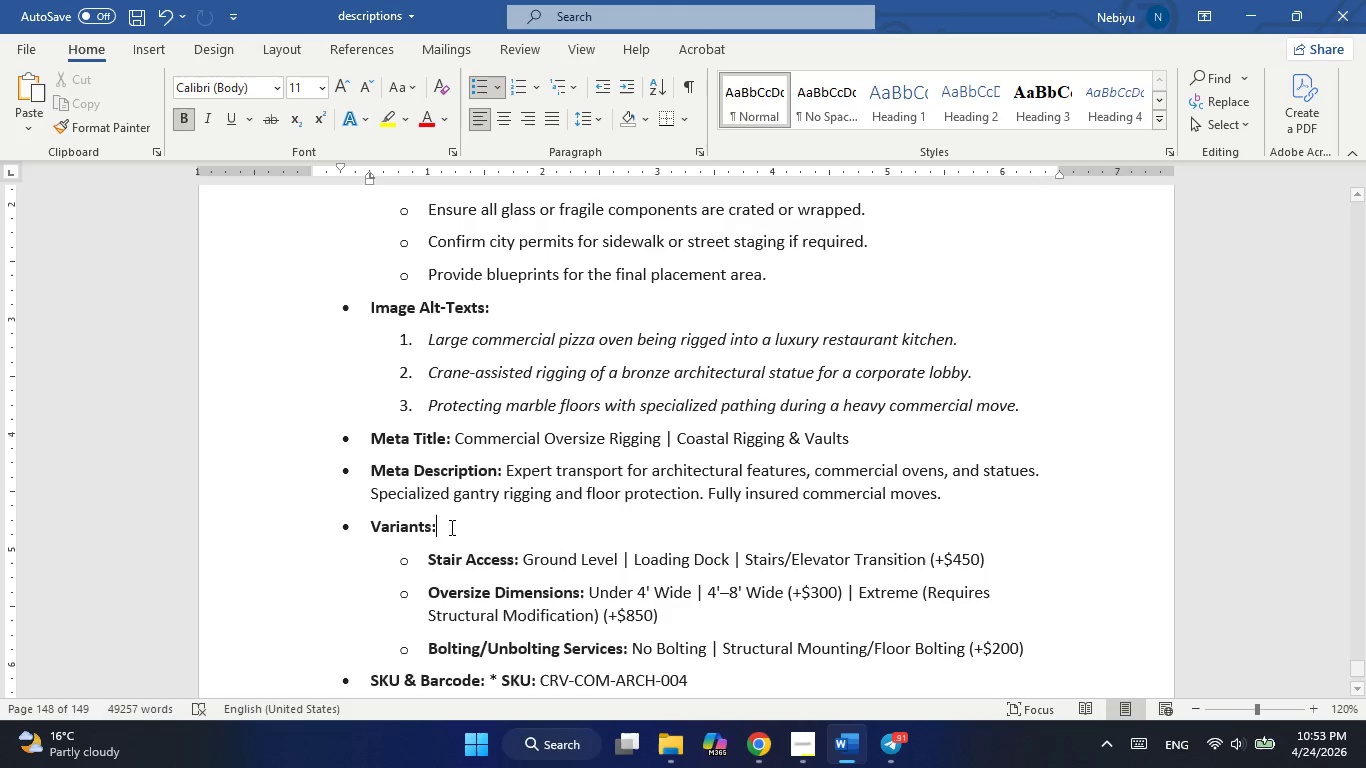 
wait(6.33)
 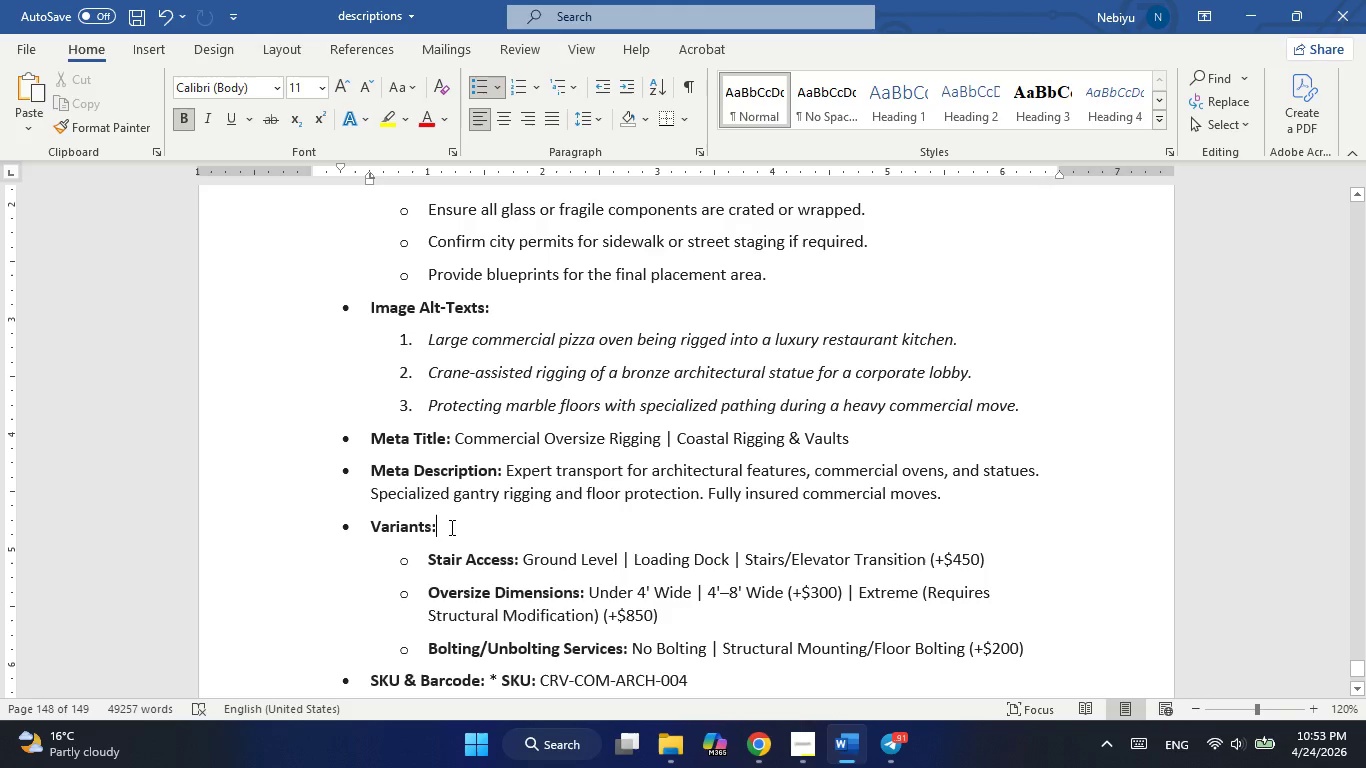 
scroll: coordinate [448, 416], scroll_direction: down, amount: 5.0
 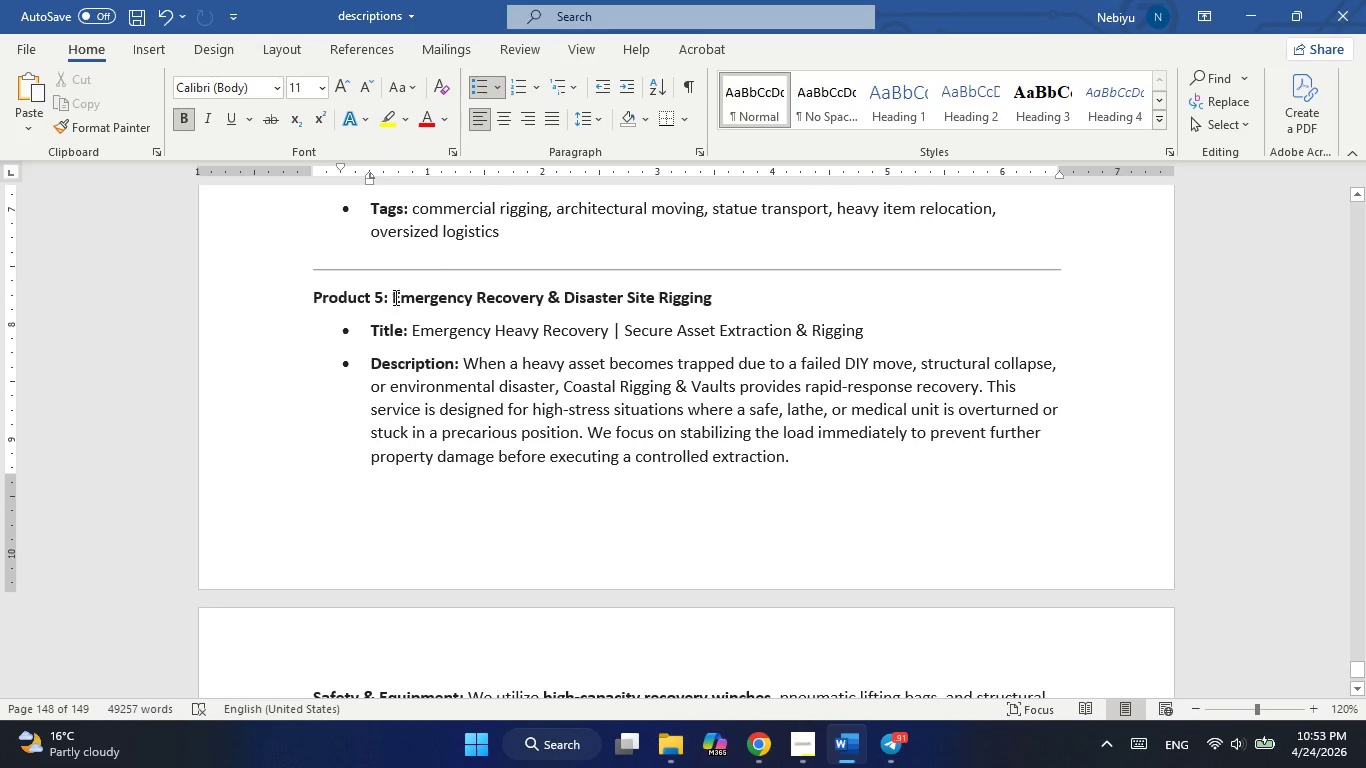 
left_click_drag(start_coordinate=[394, 291], to_coordinate=[728, 299])
 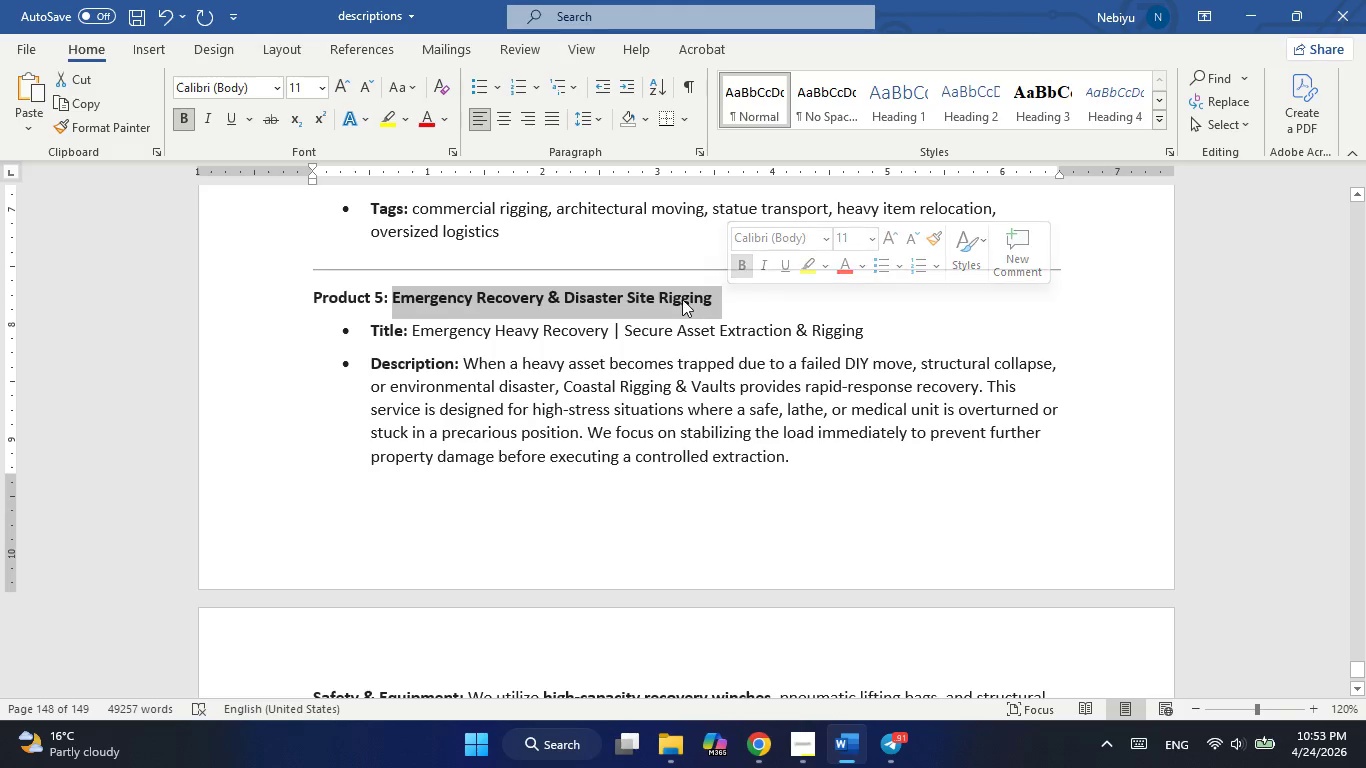 
right_click([682, 299])
 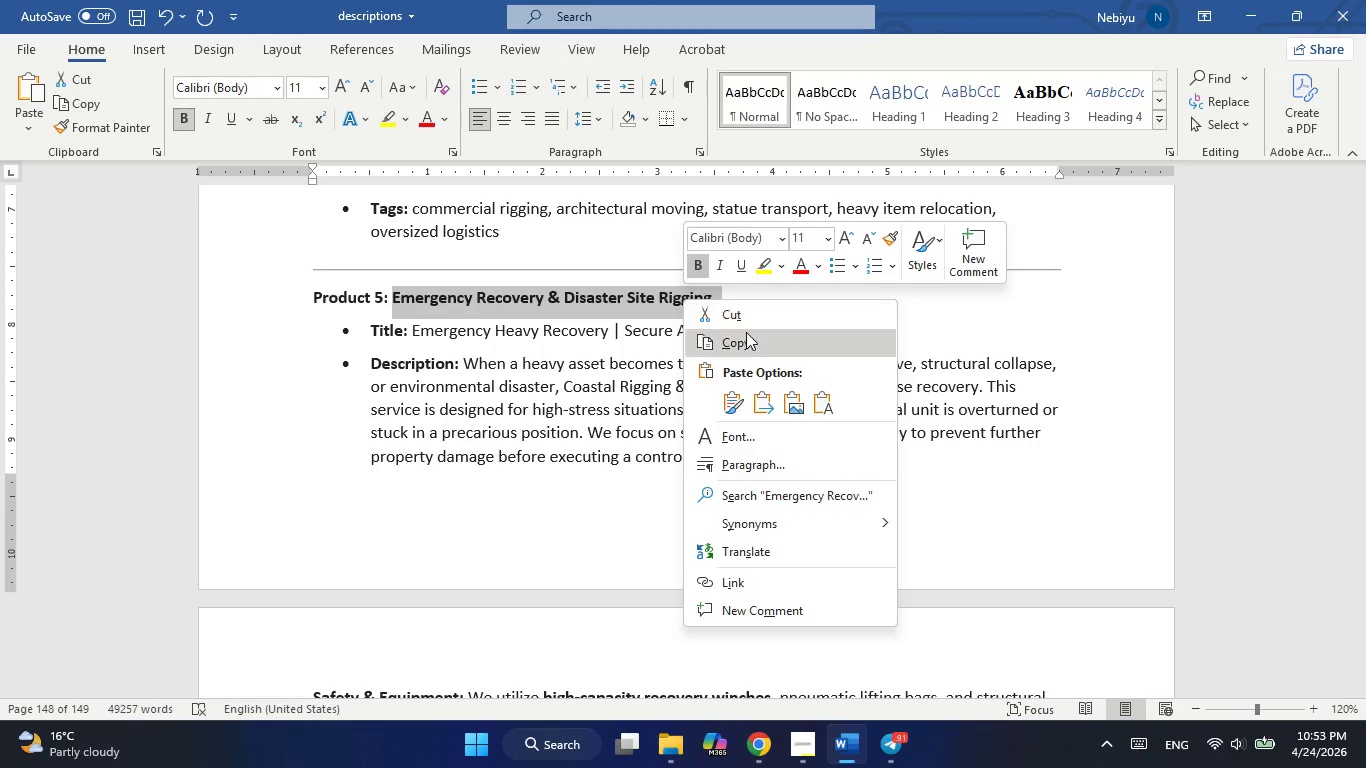 
left_click([744, 339])
 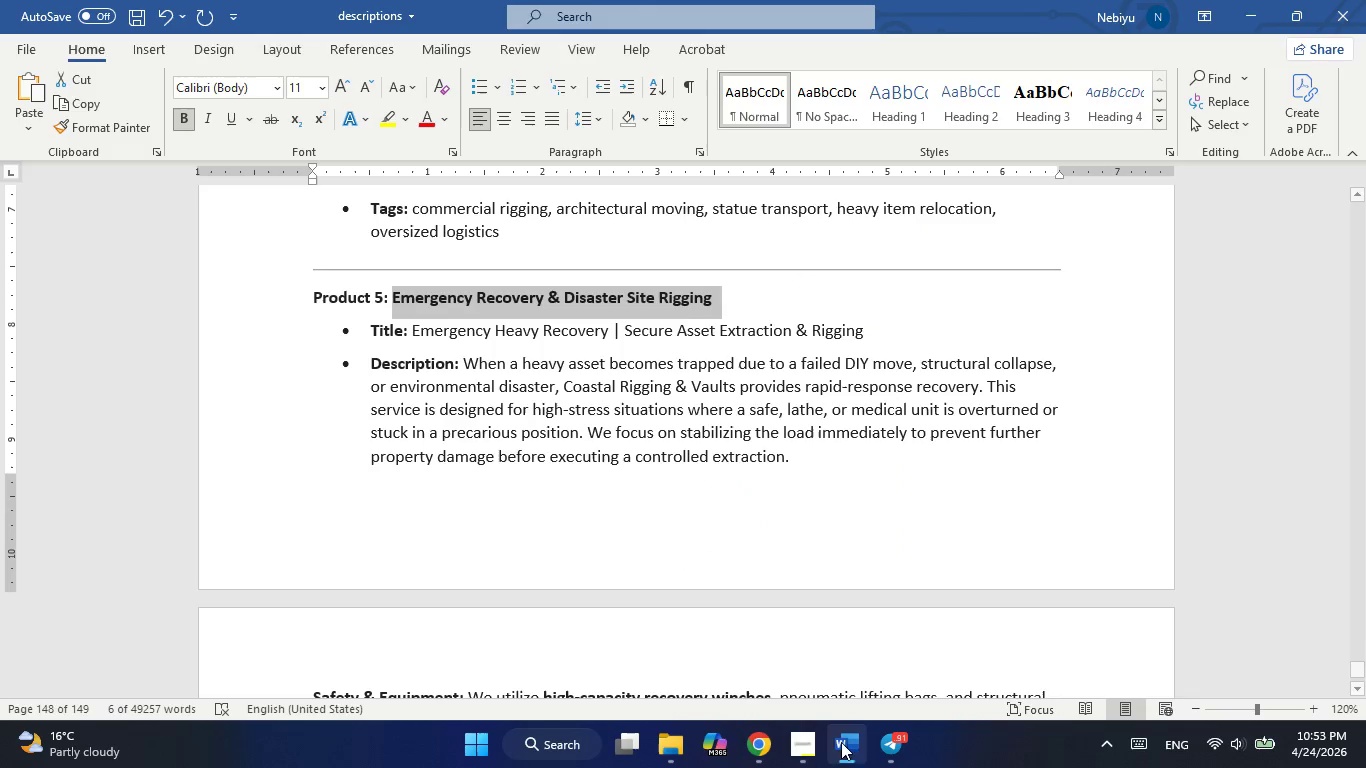 
left_click([846, 754])
 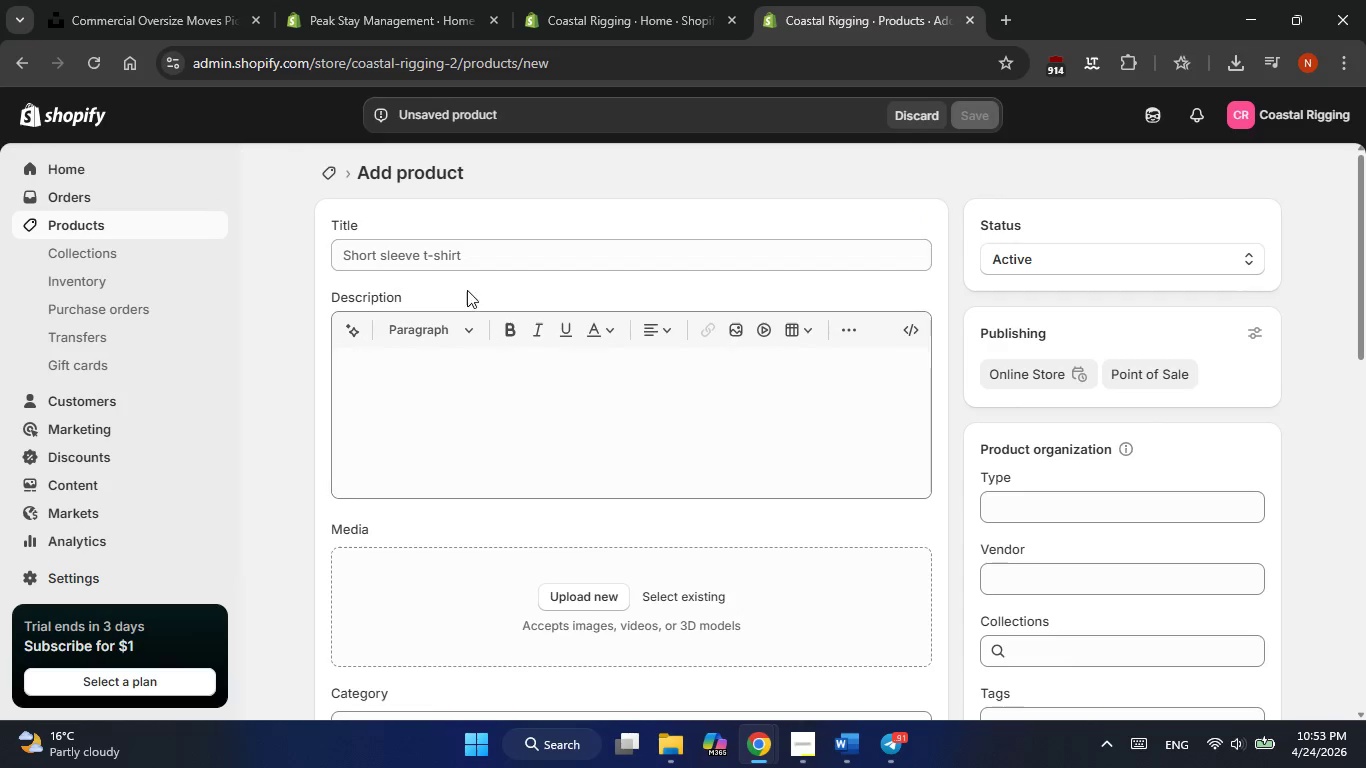 
left_click([443, 251])
 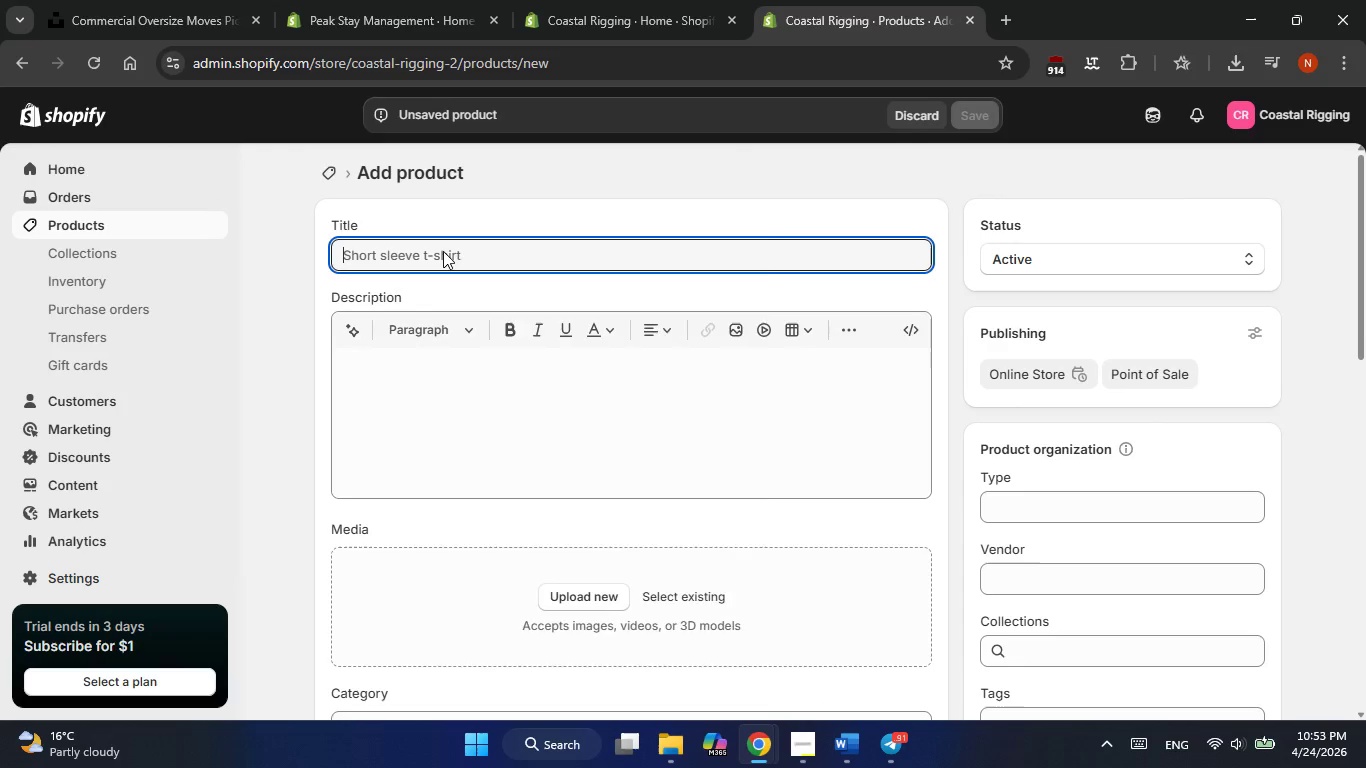 
right_click([443, 251])
 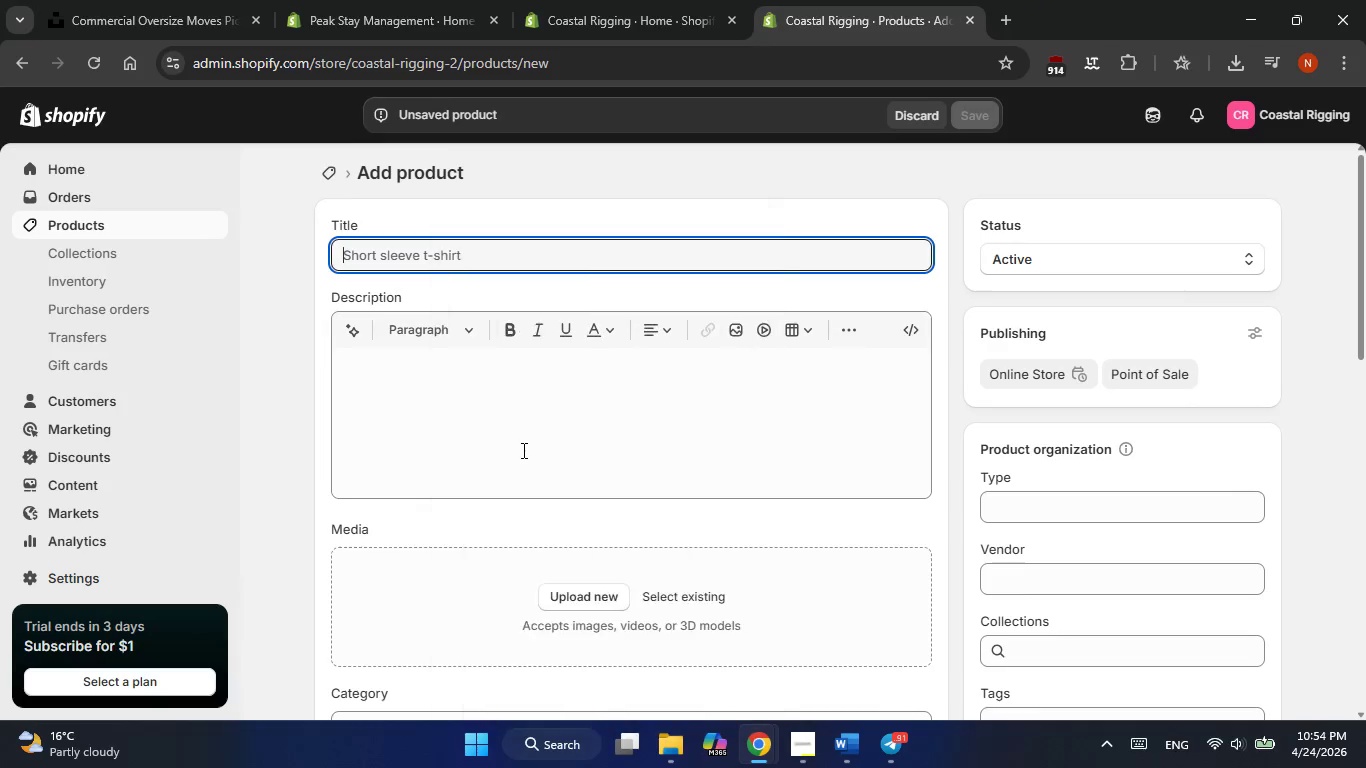 
double_click([512, 420])
 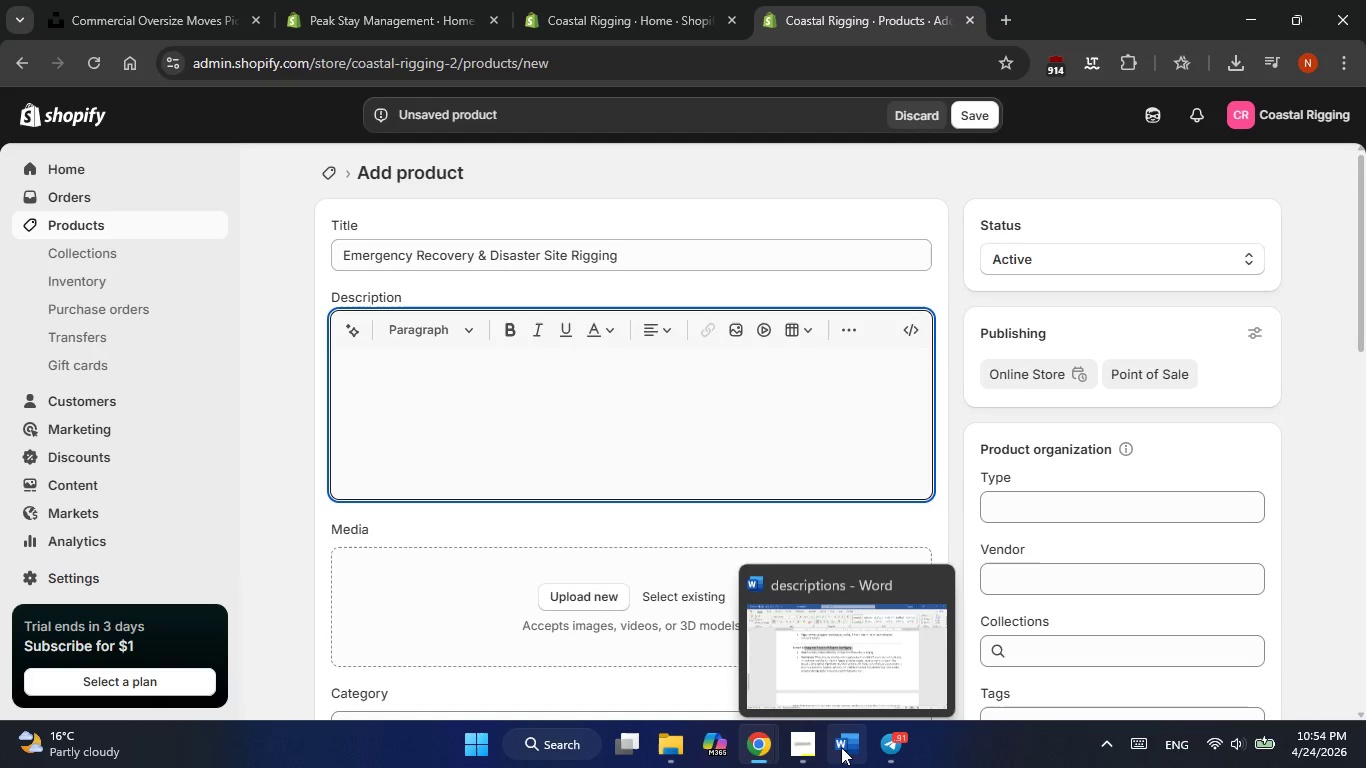 
left_click([841, 747])
 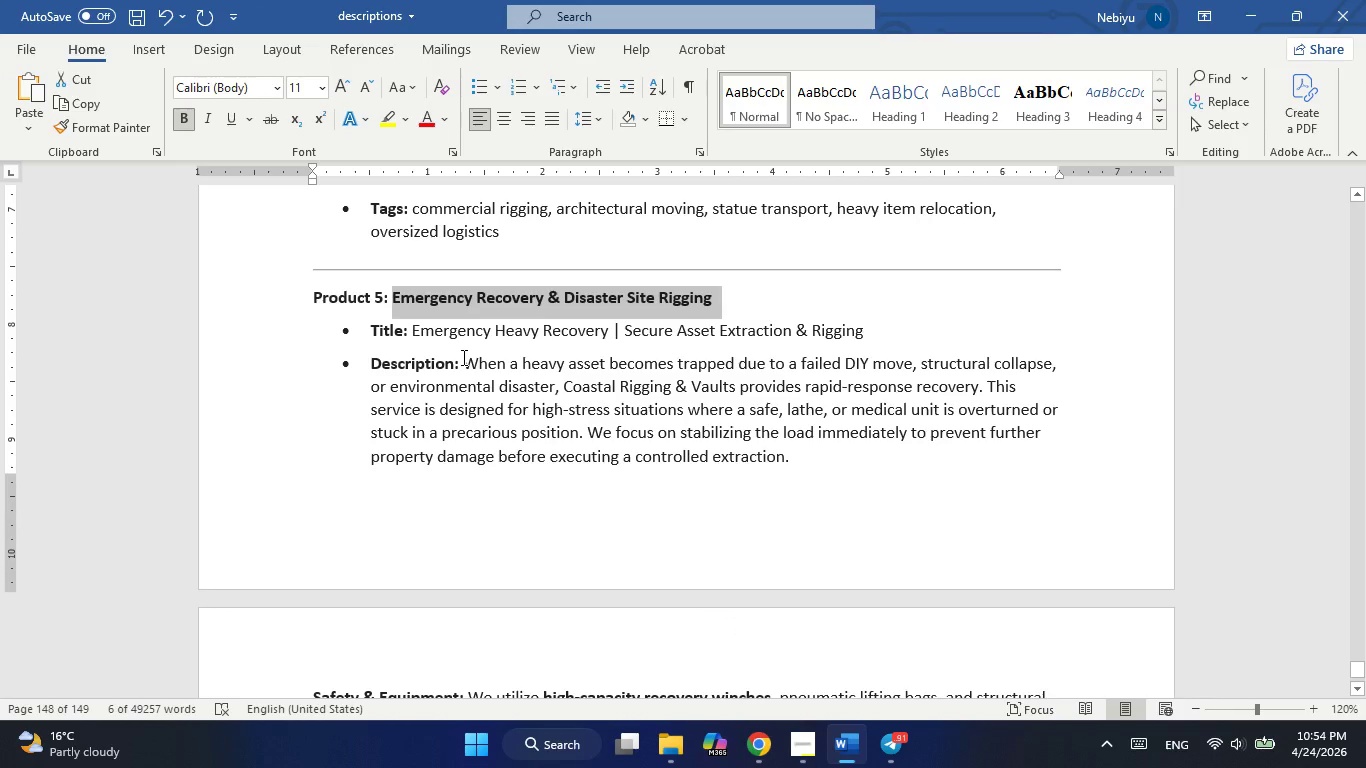 
left_click_drag(start_coordinate=[467, 362], to_coordinate=[912, 428])
 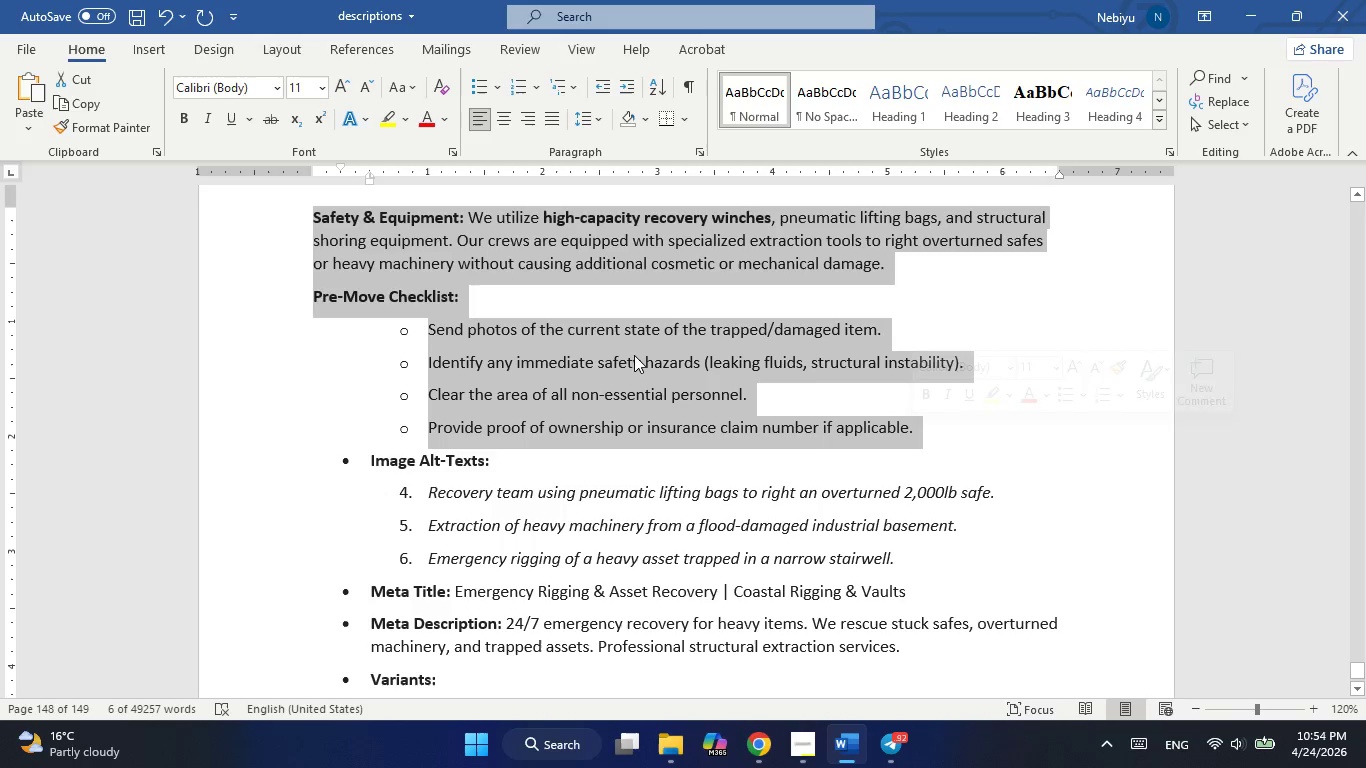 
right_click([634, 355])
 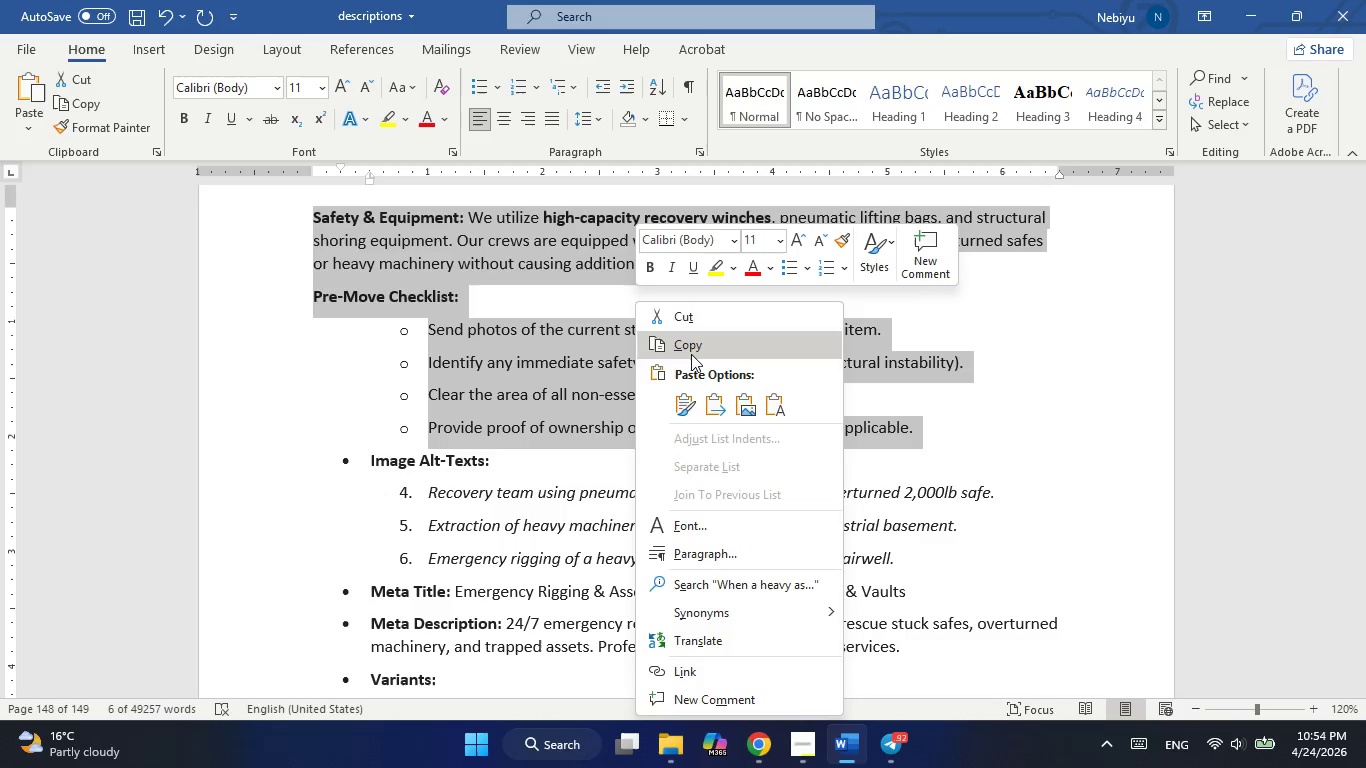 
left_click([691, 354])
 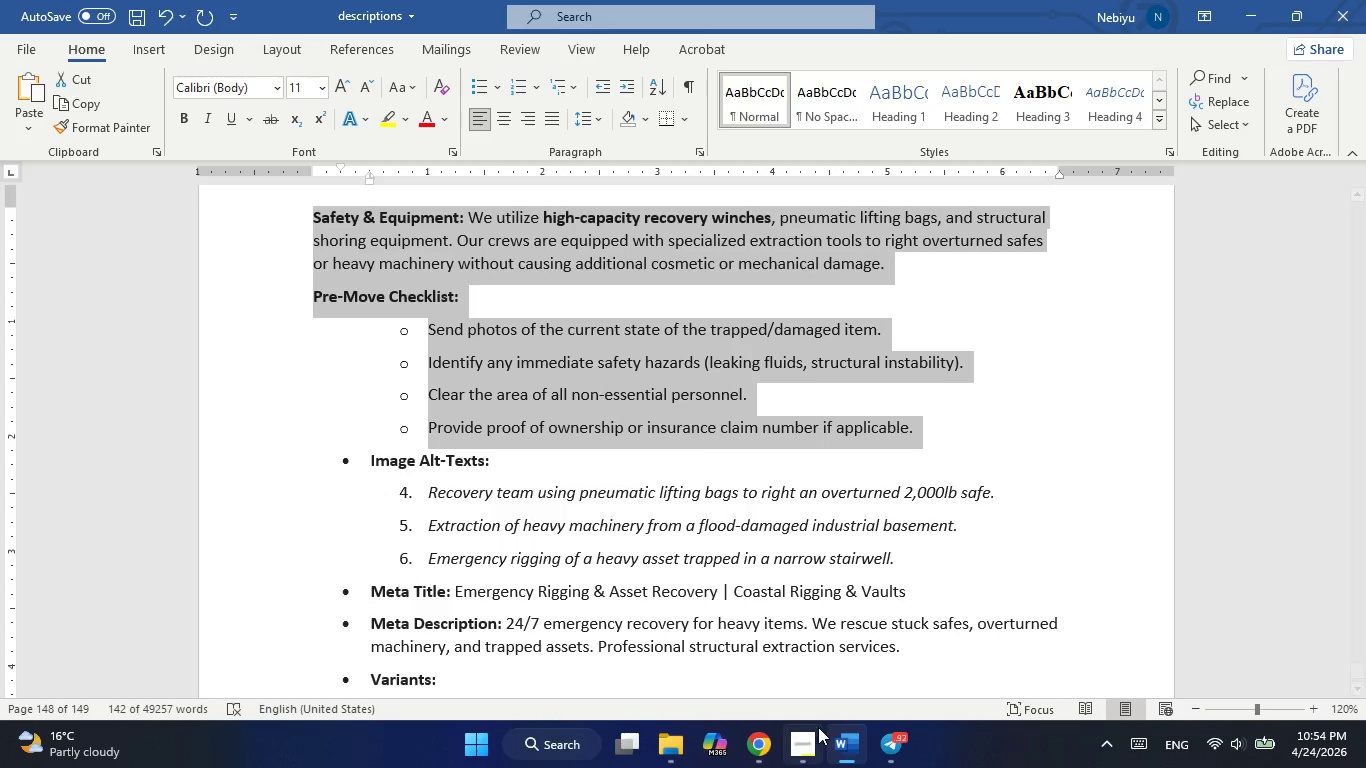 
left_click([832, 738])
 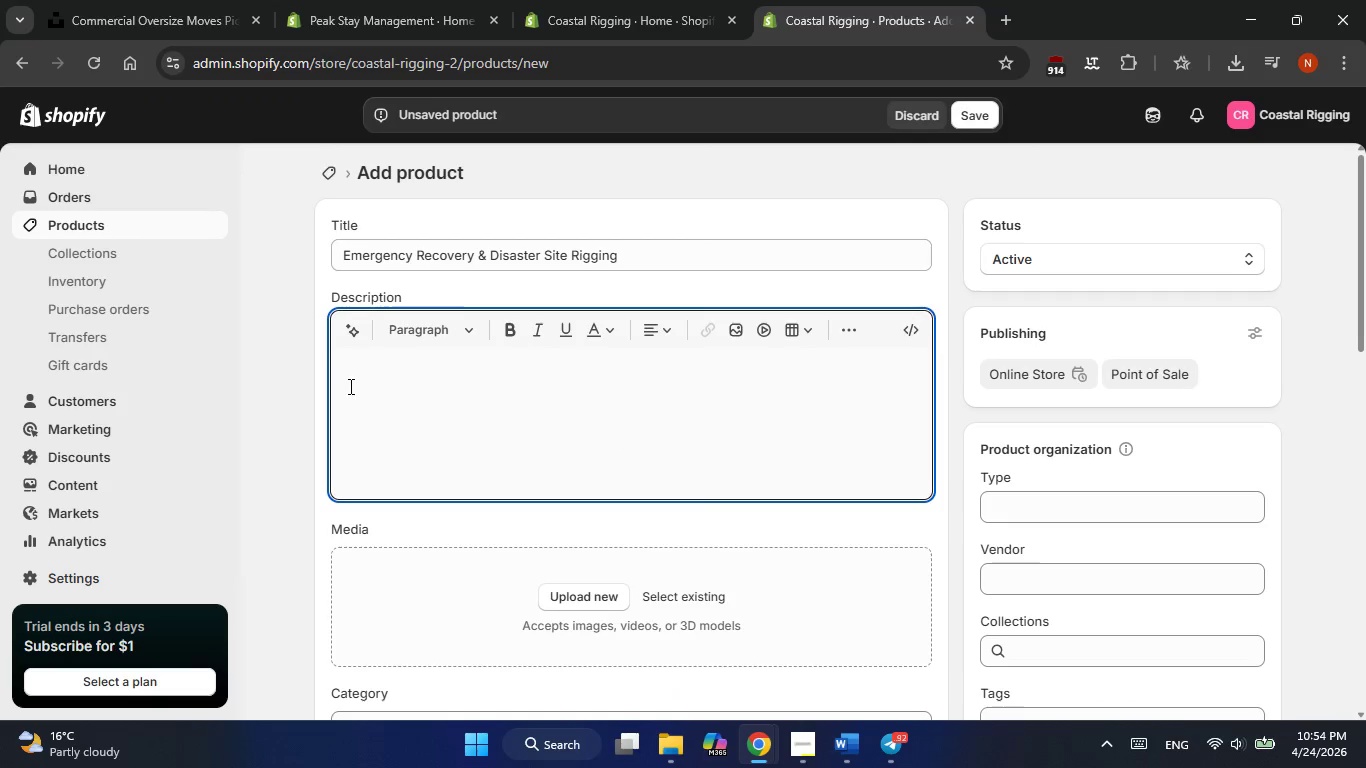 
left_click([353, 363])
 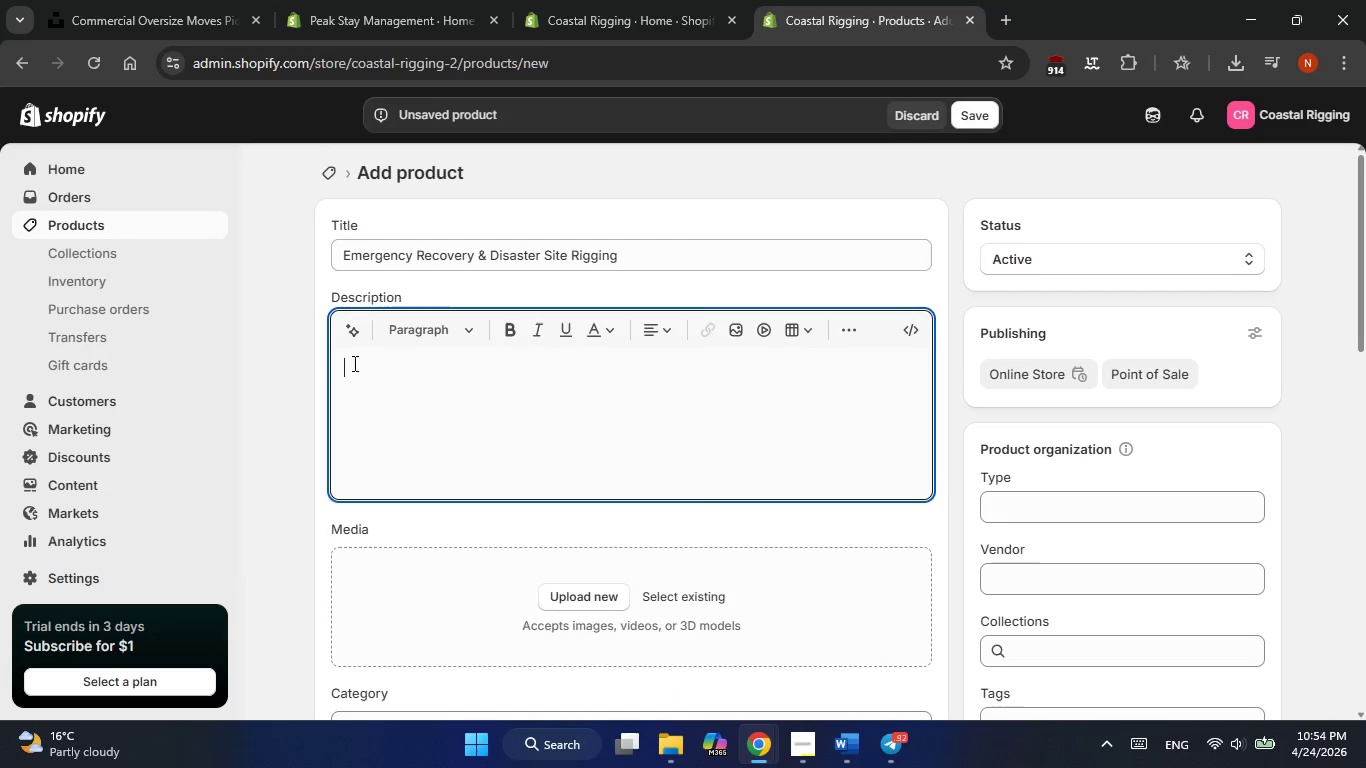 
right_click([353, 363])
 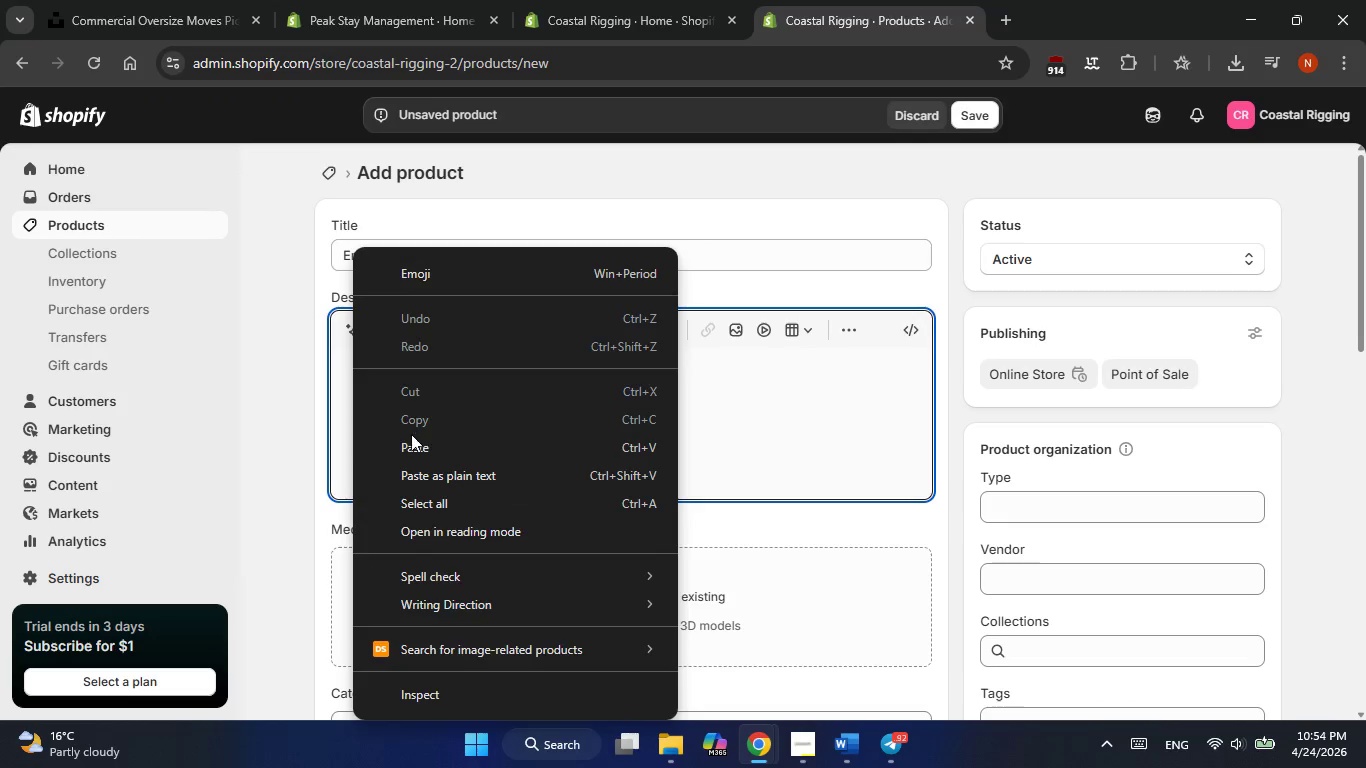 
left_click([410, 456])
 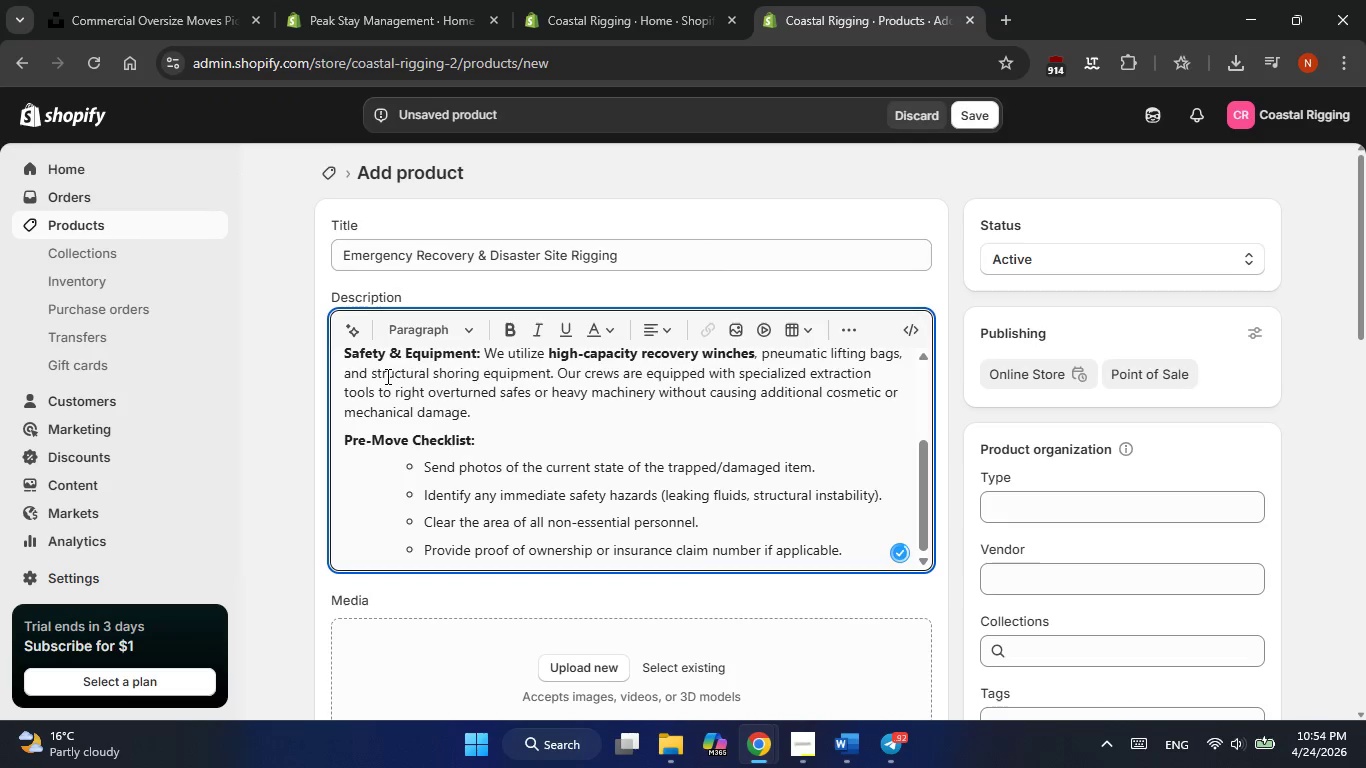 
scroll: coordinate [386, 376], scroll_direction: up, amount: 4.0
 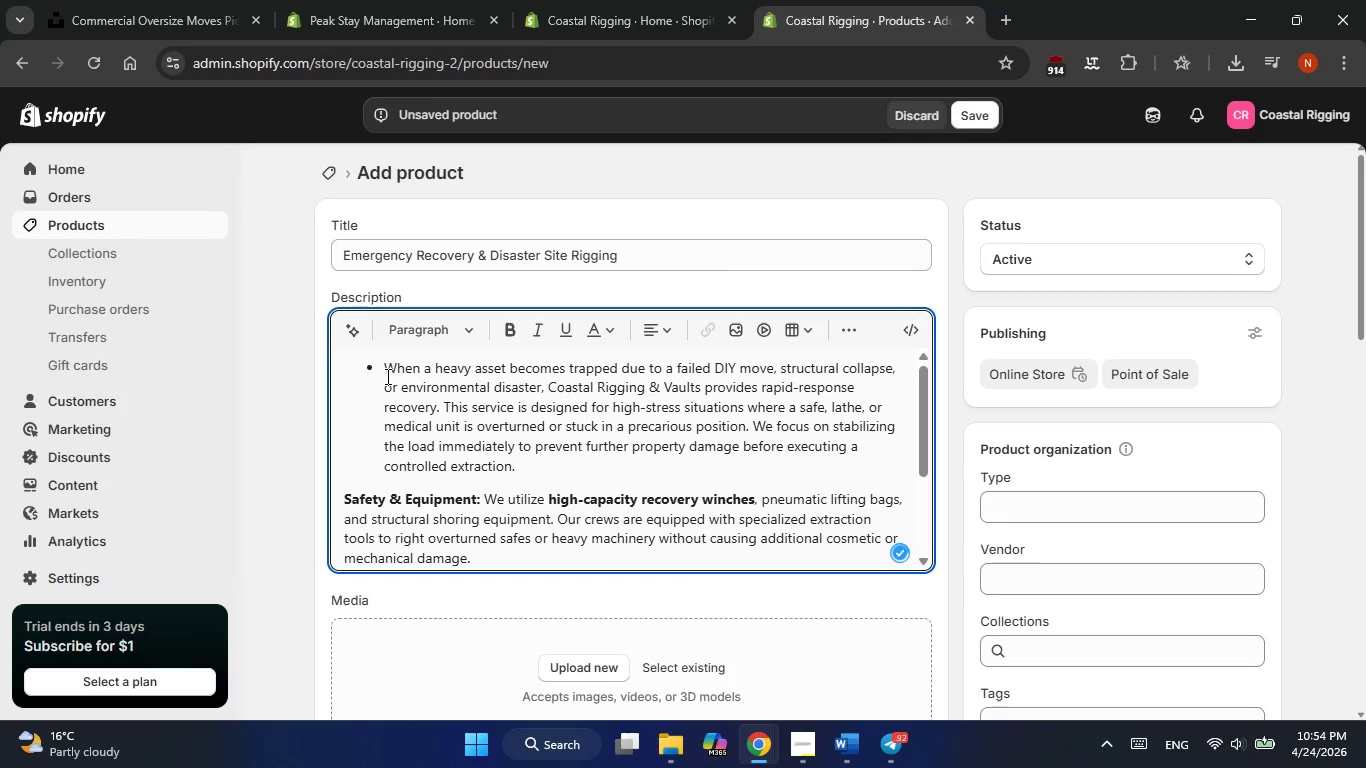 
left_click([386, 376])
 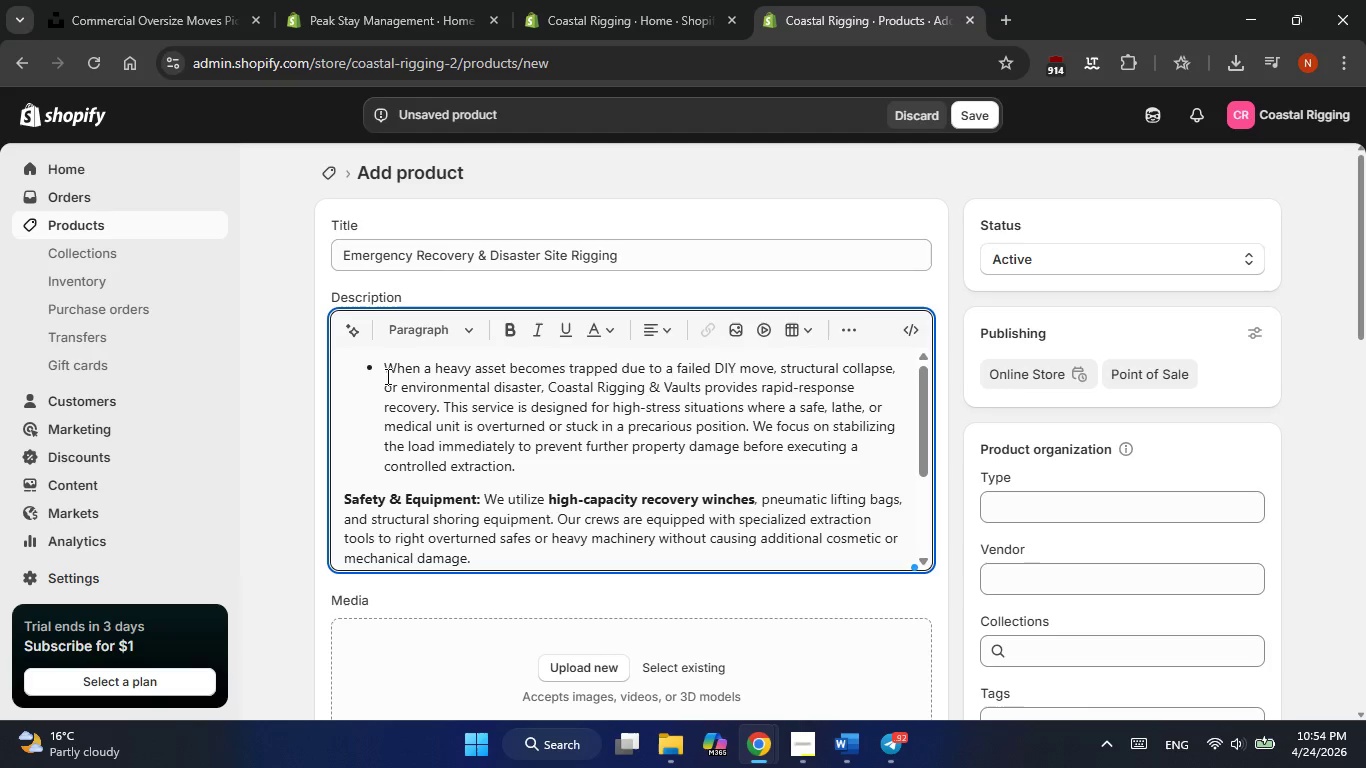 
key(Backspace)
 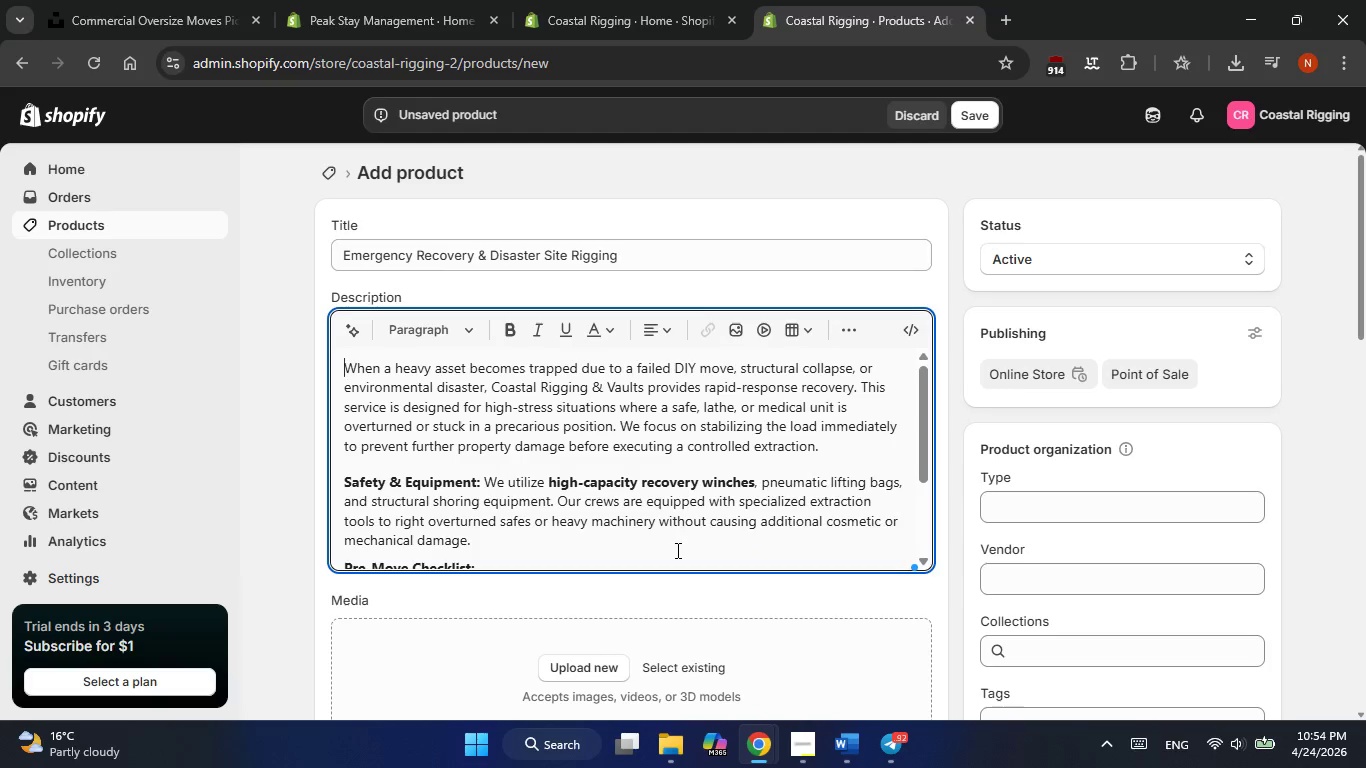 
scroll: coordinate [676, 550], scroll_direction: none, amount: 0.0
 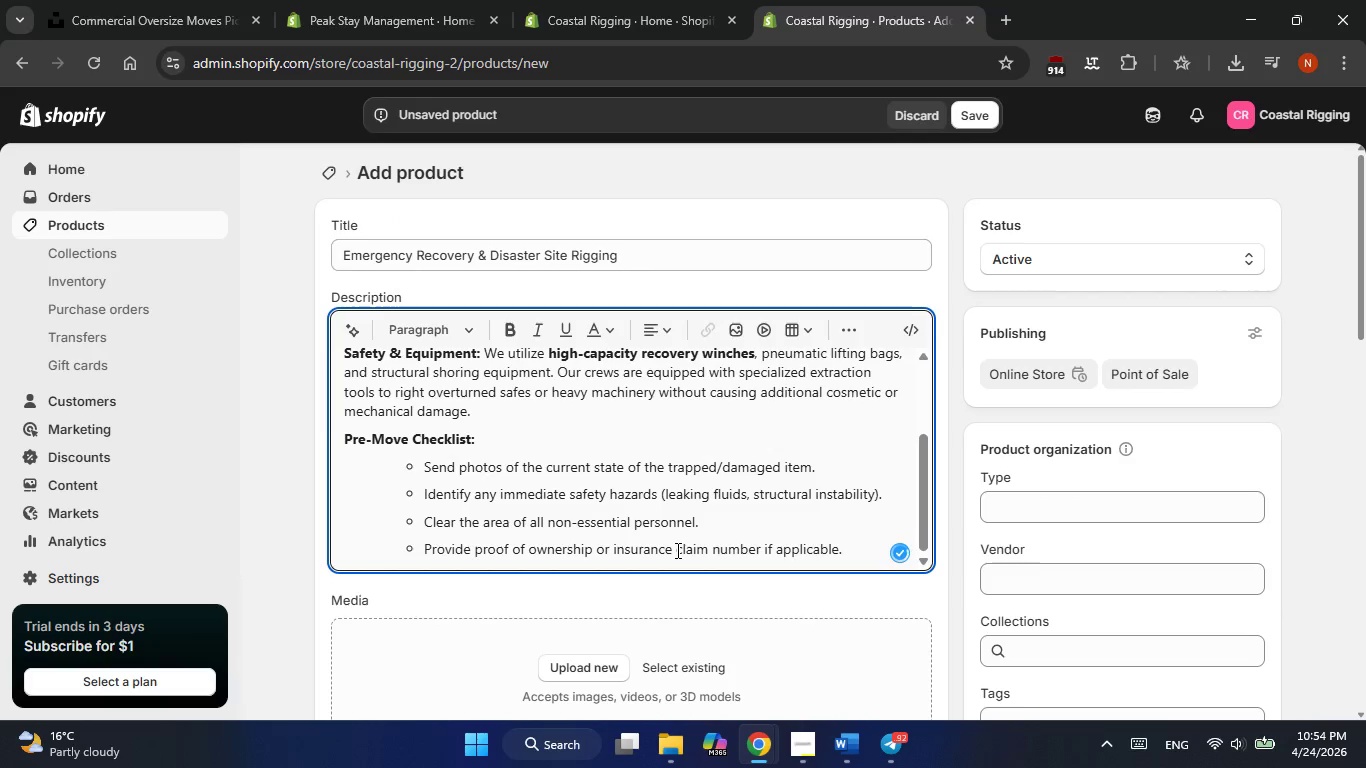 
scroll: coordinate [676, 550], scroll_direction: up, amount: 1.0
 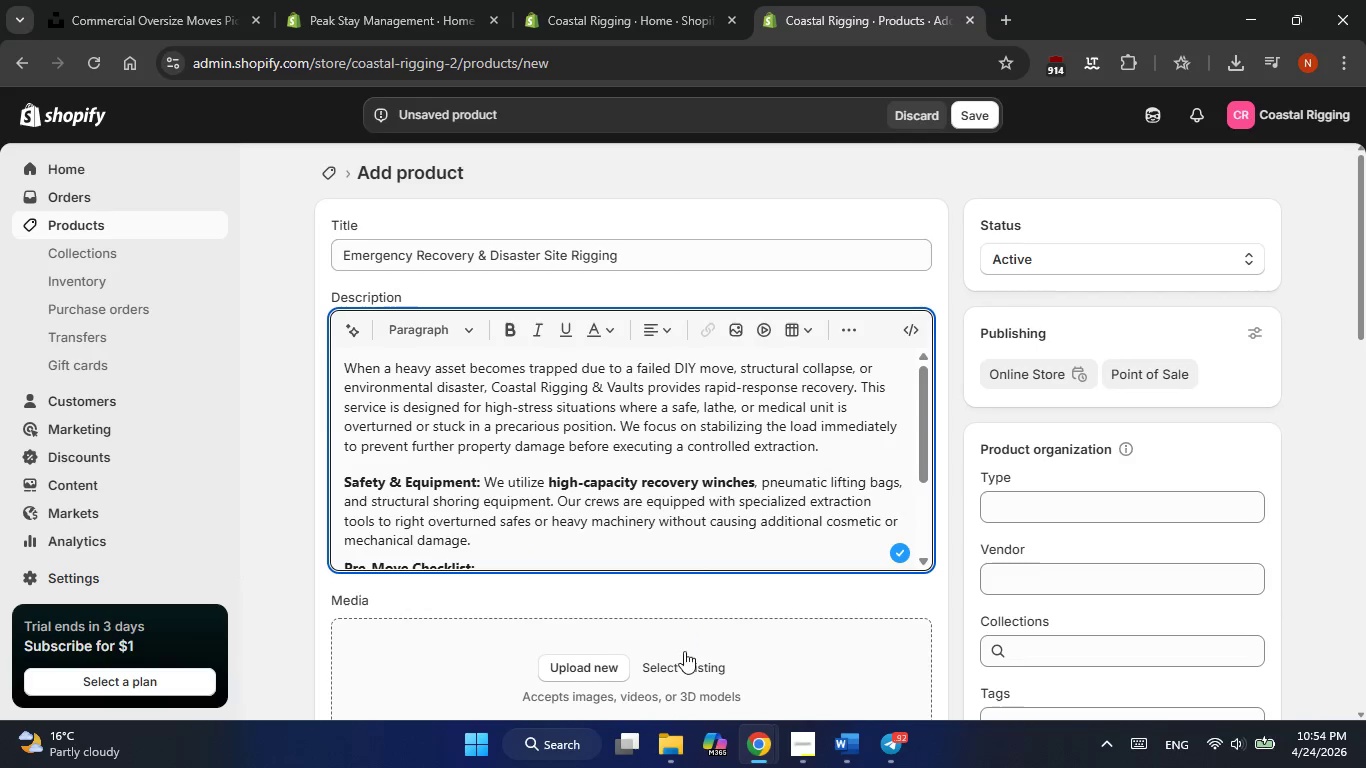 
left_click([683, 660])
 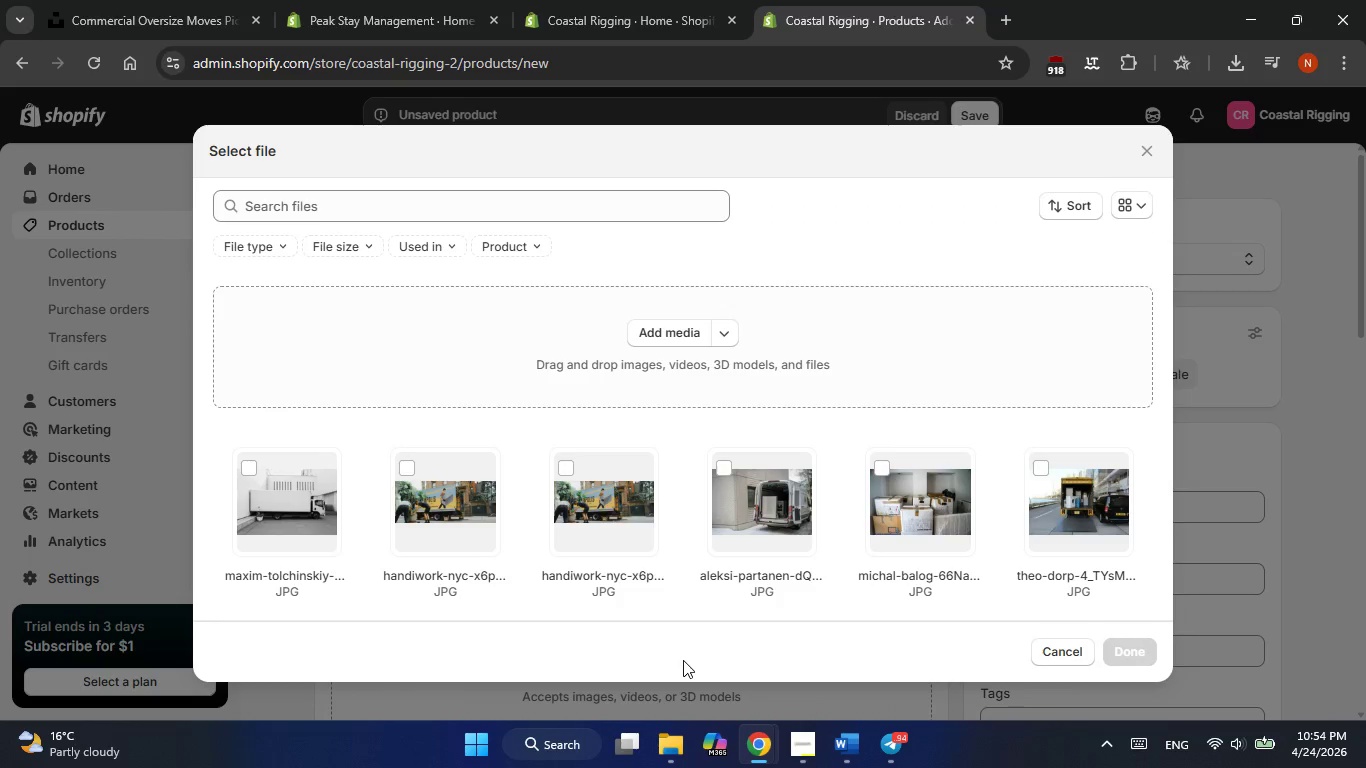 
scroll: coordinate [826, 570], scroll_direction: down, amount: 2.0
 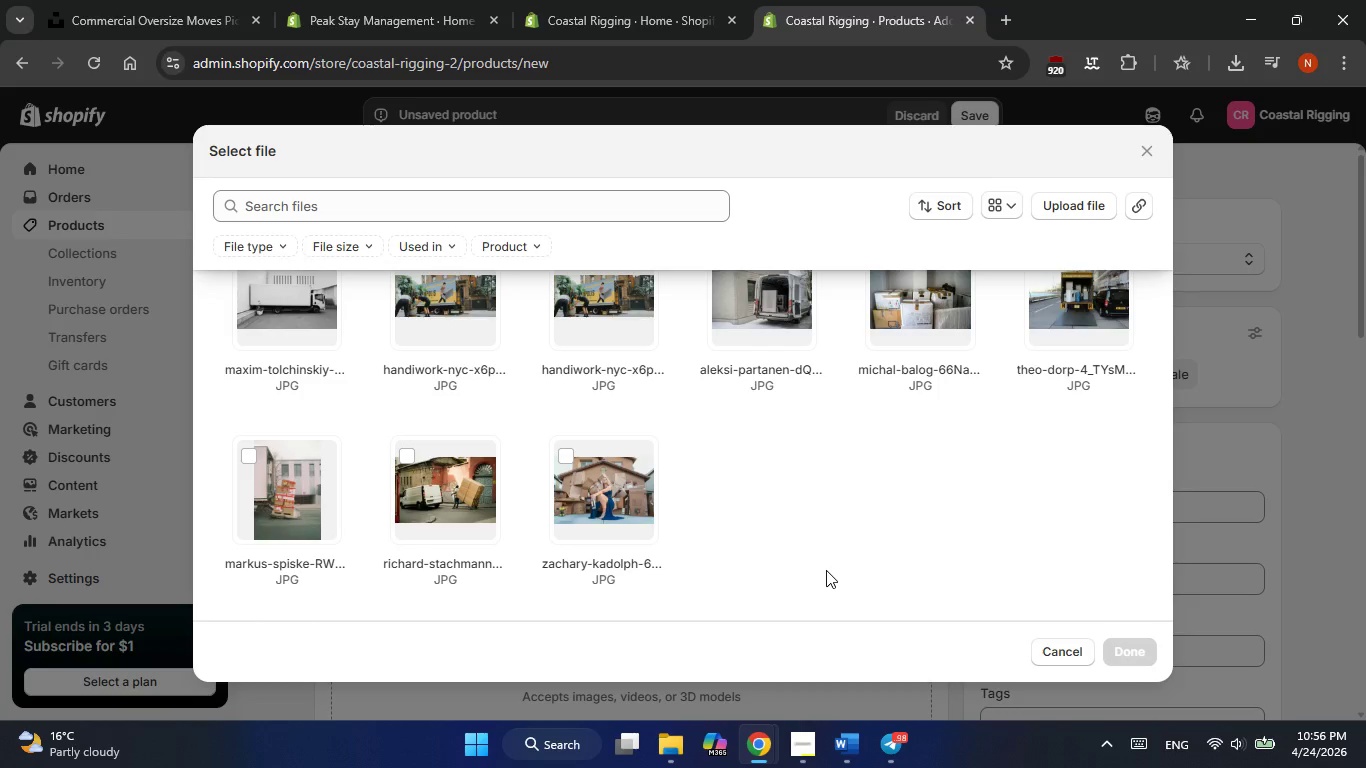 
wait(132.09)
 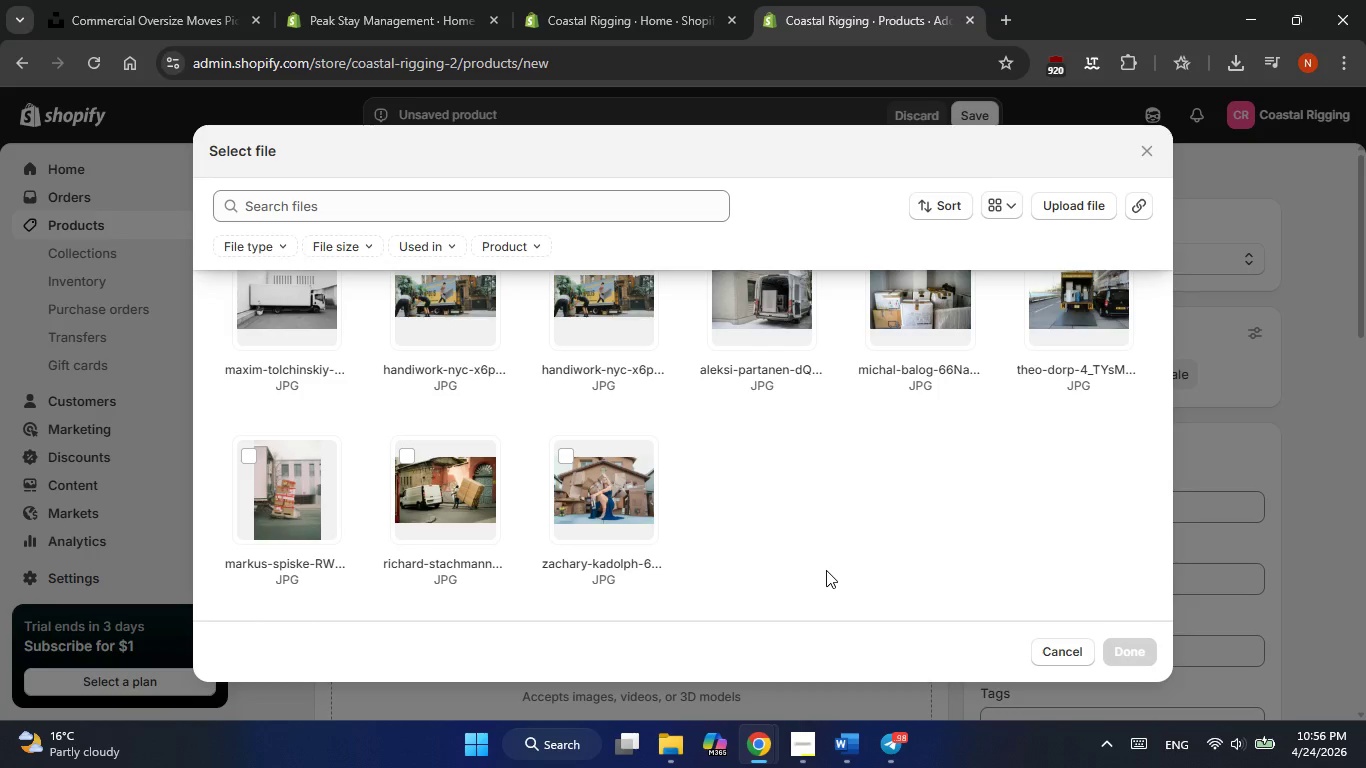 
scroll: coordinate [802, 594], scroll_direction: none, amount: 0.0
 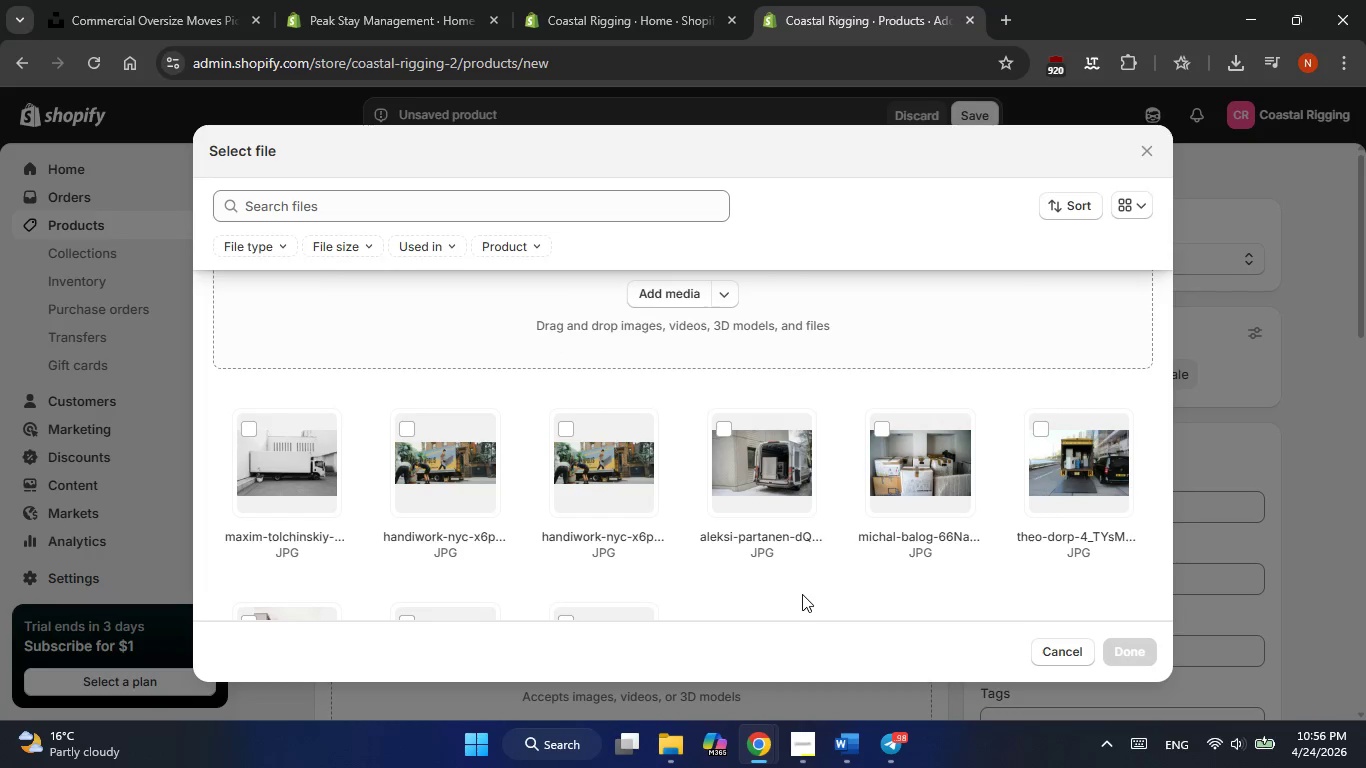 
scroll: coordinate [802, 594], scroll_direction: up, amount: 1.0
 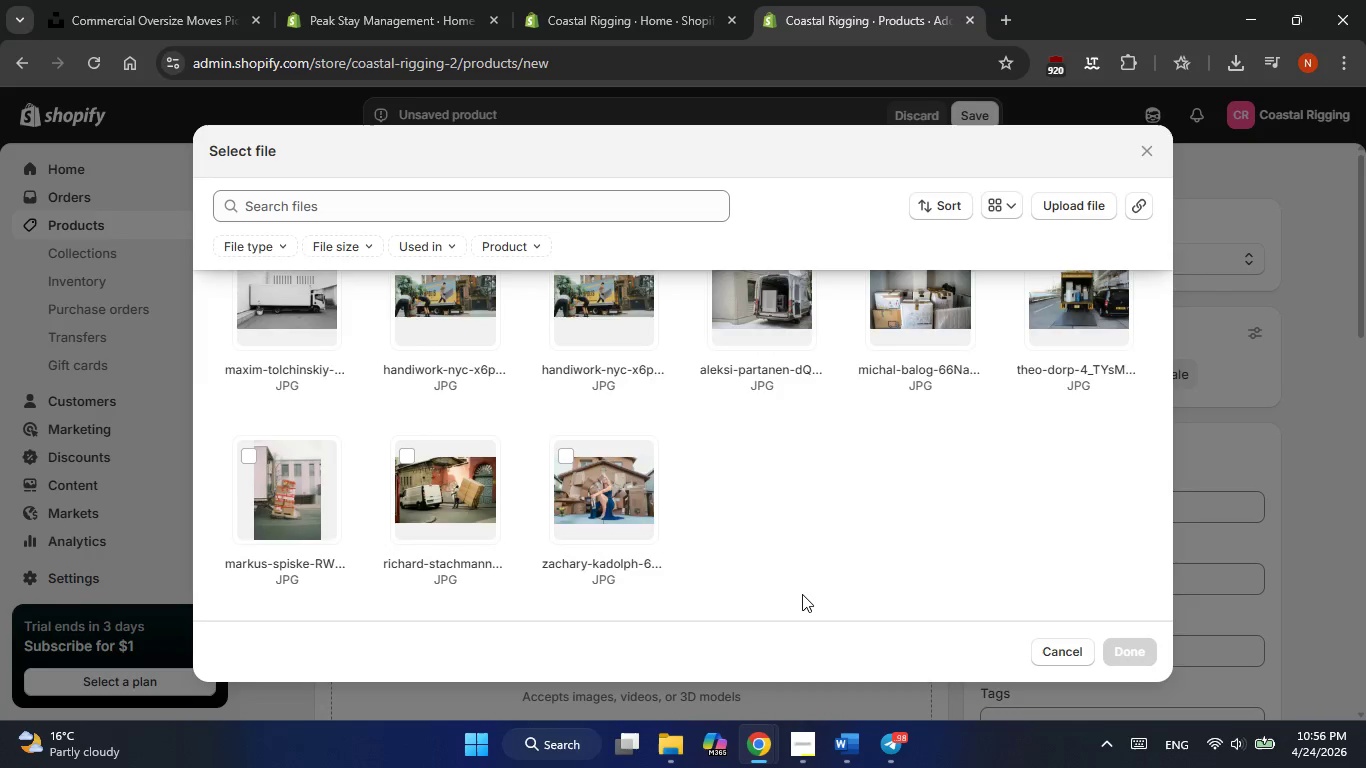 
scroll: coordinate [802, 594], scroll_direction: none, amount: 0.0
 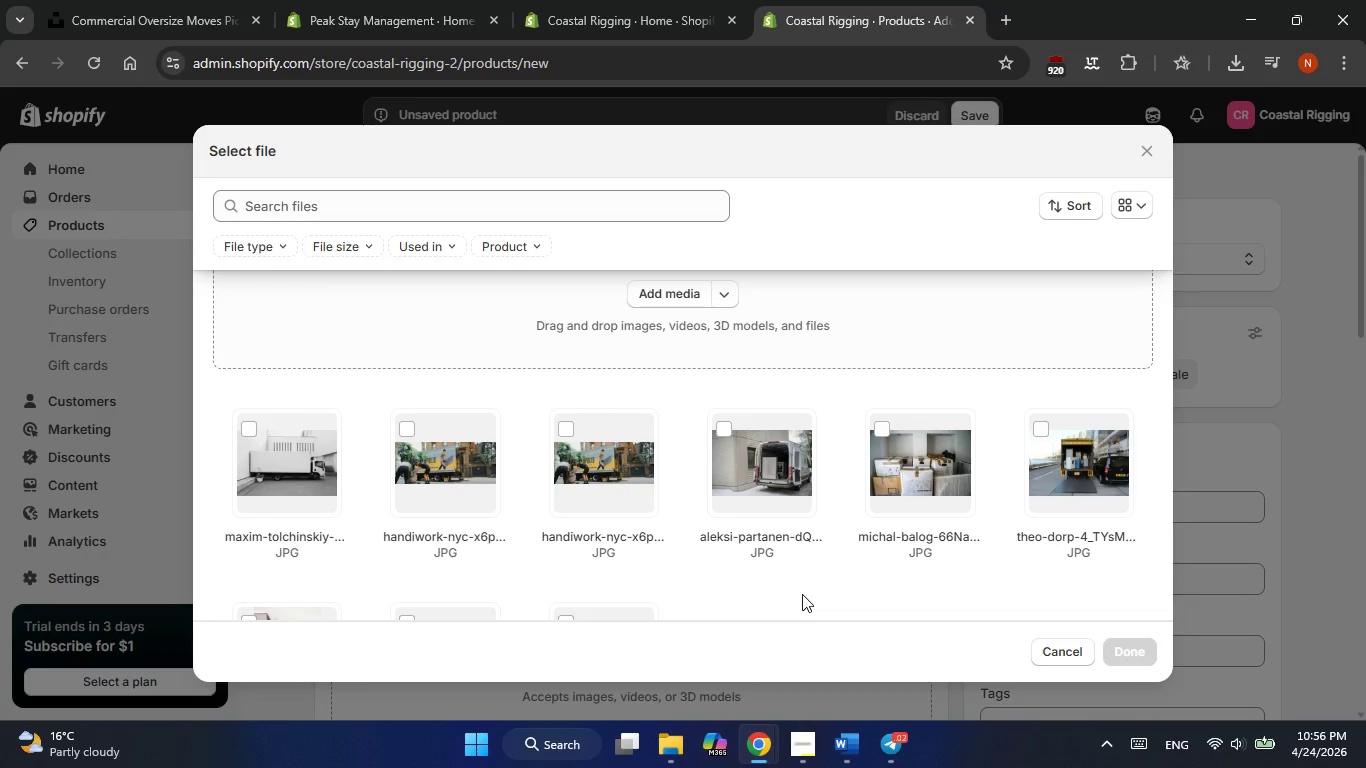 
wait(7.78)
 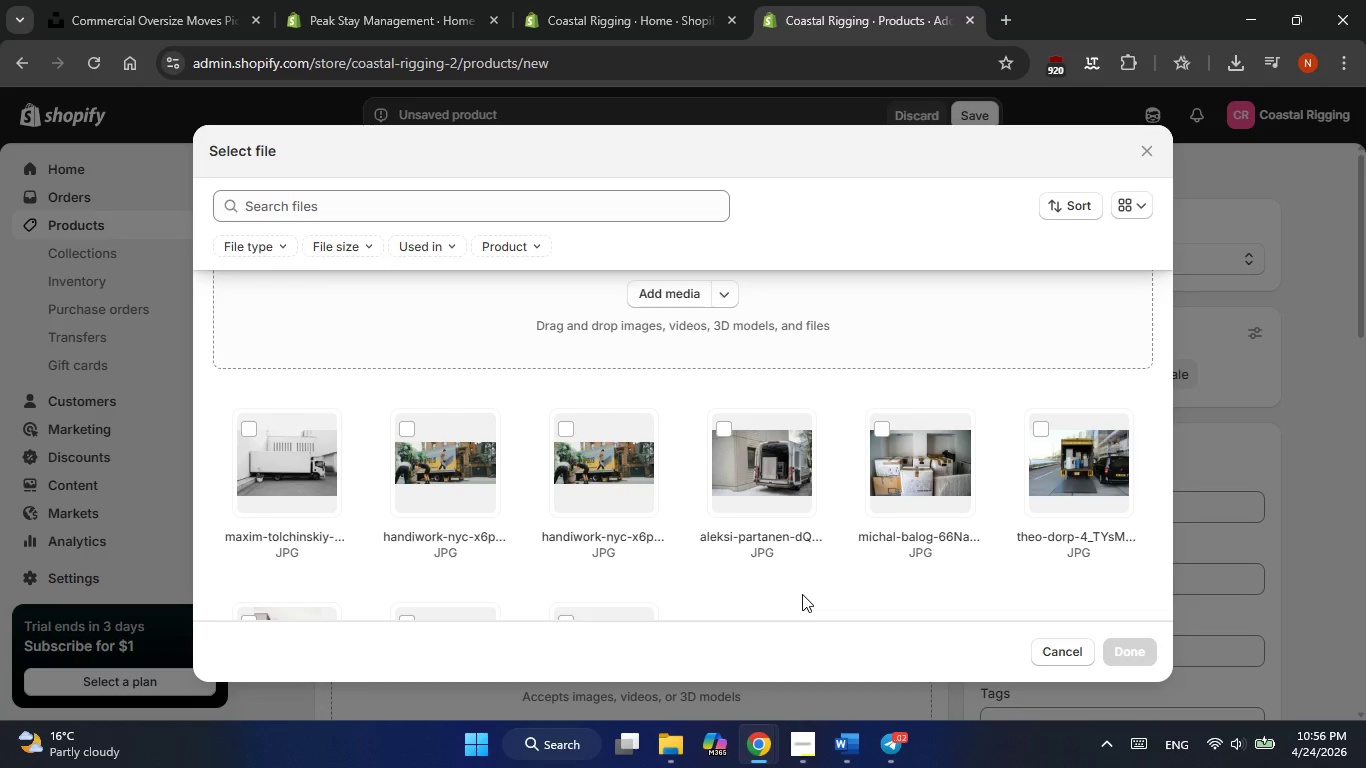 
scroll: coordinate [802, 594], scroll_direction: down, amount: 1.0
 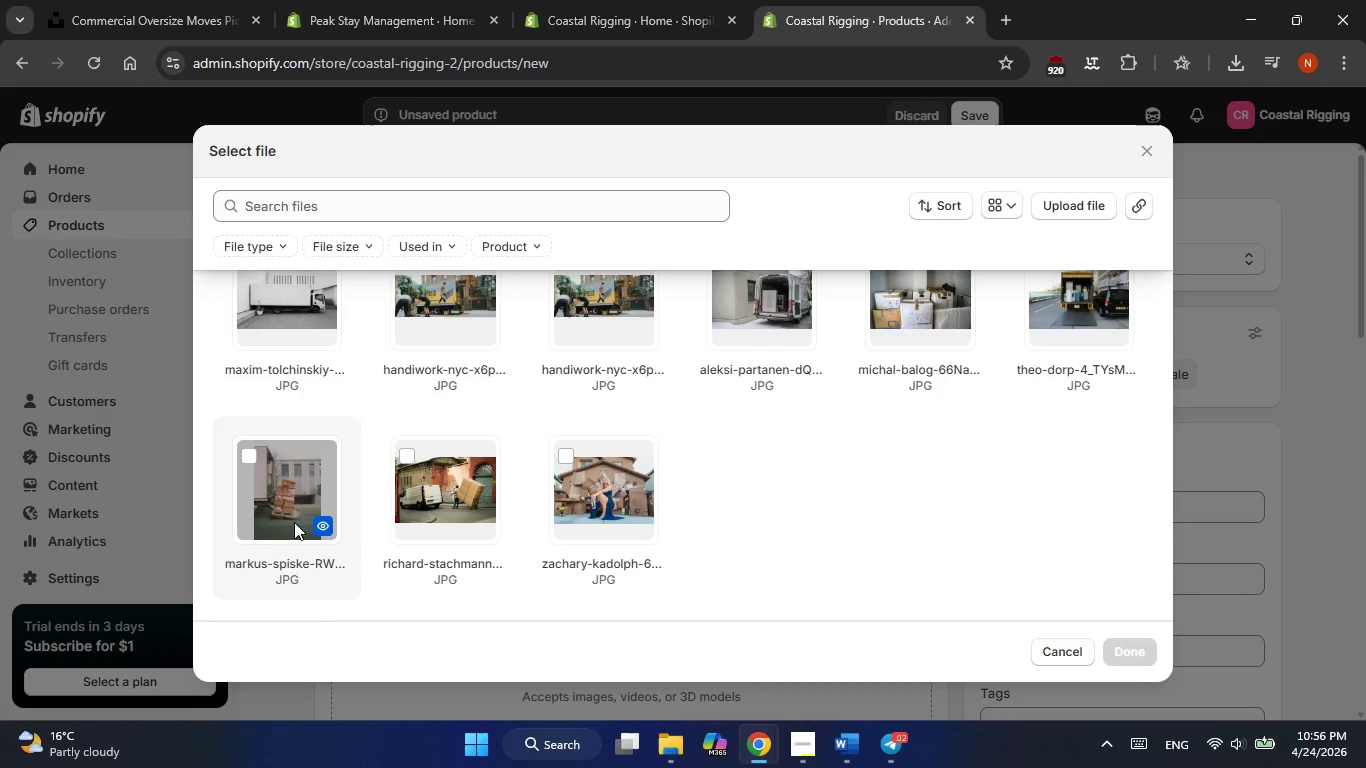 
wait(8.53)
 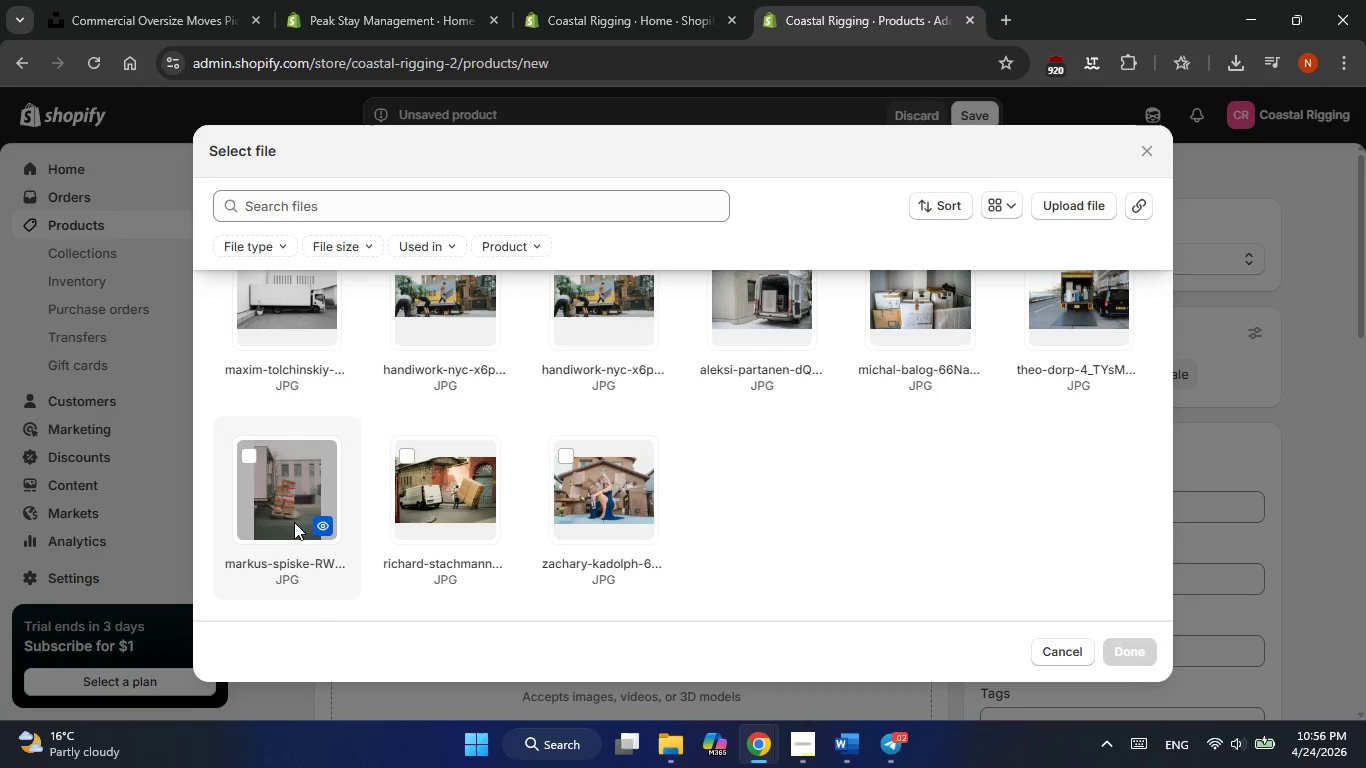 
scroll: coordinate [332, 616], scroll_direction: none, amount: 0.0
 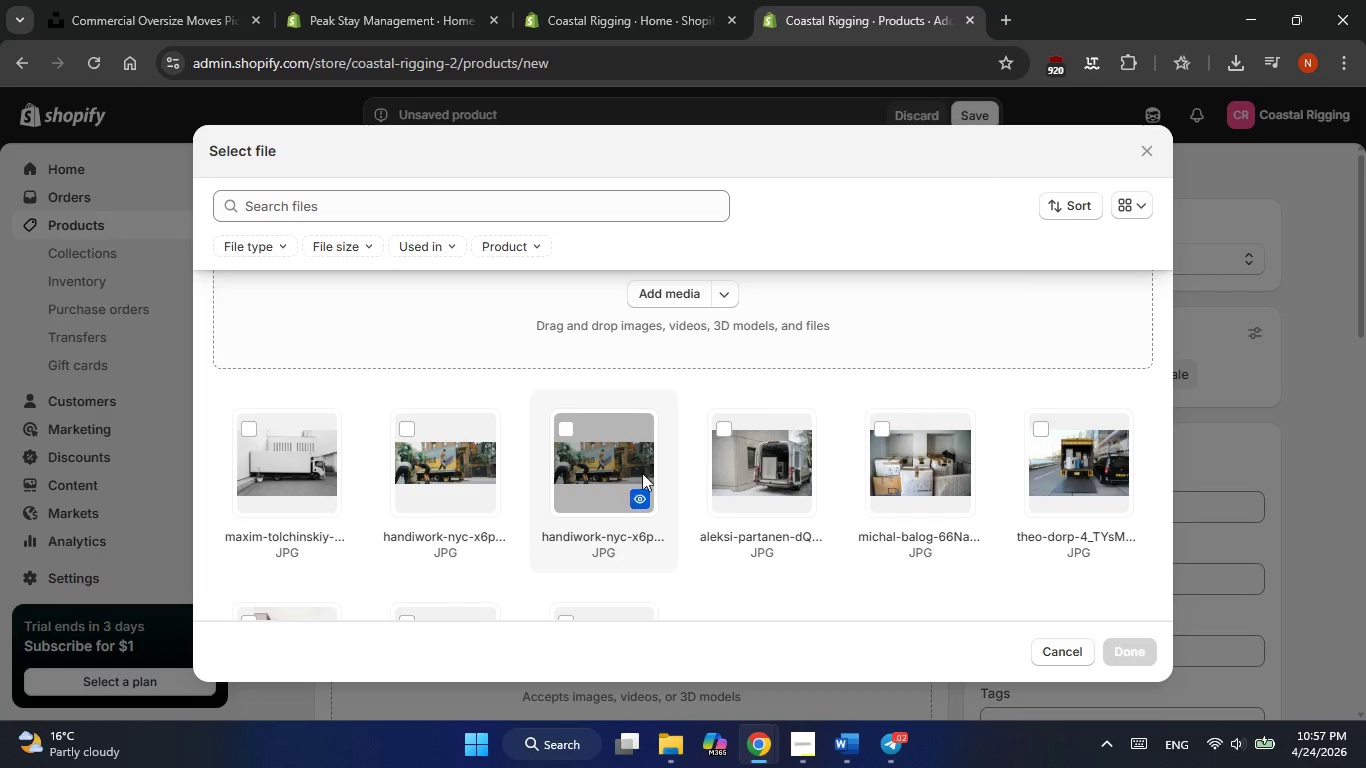 
left_click([727, 432])
 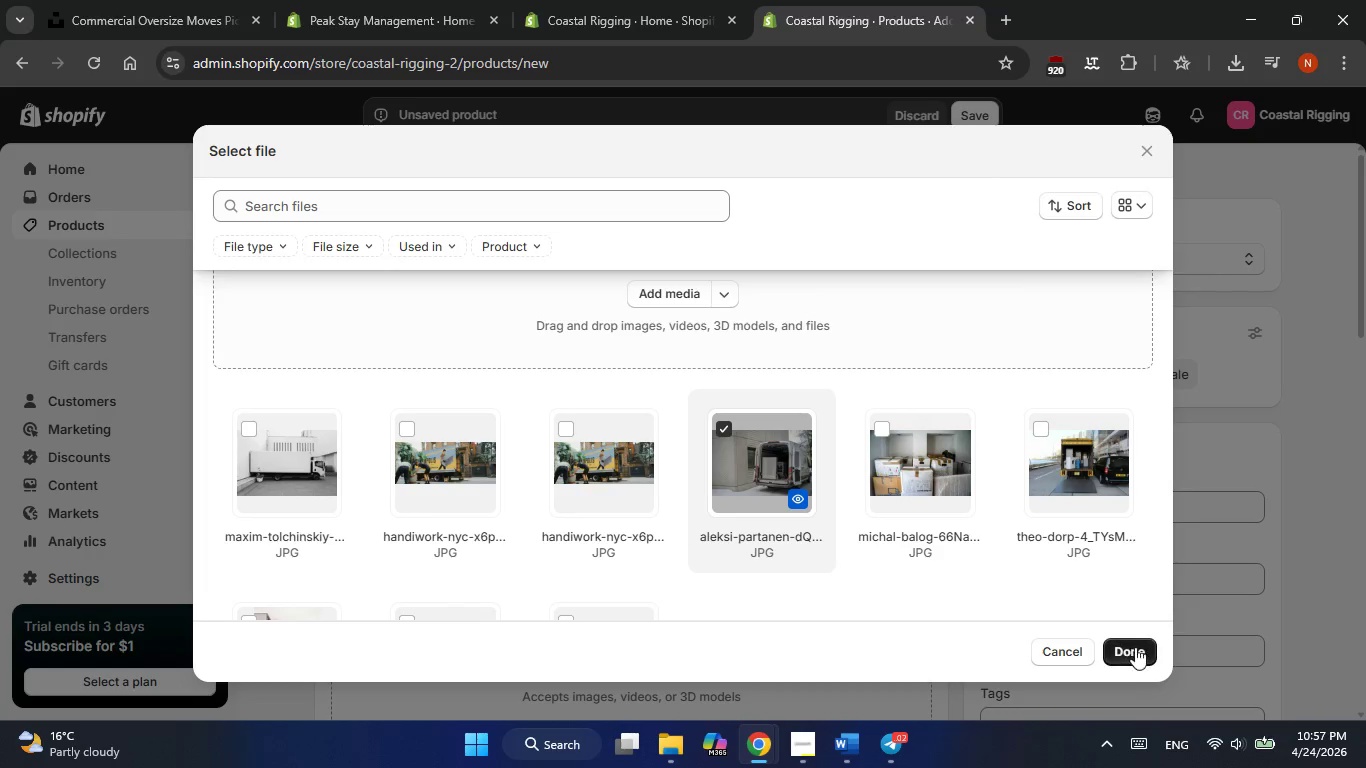 
left_click([1135, 647])
 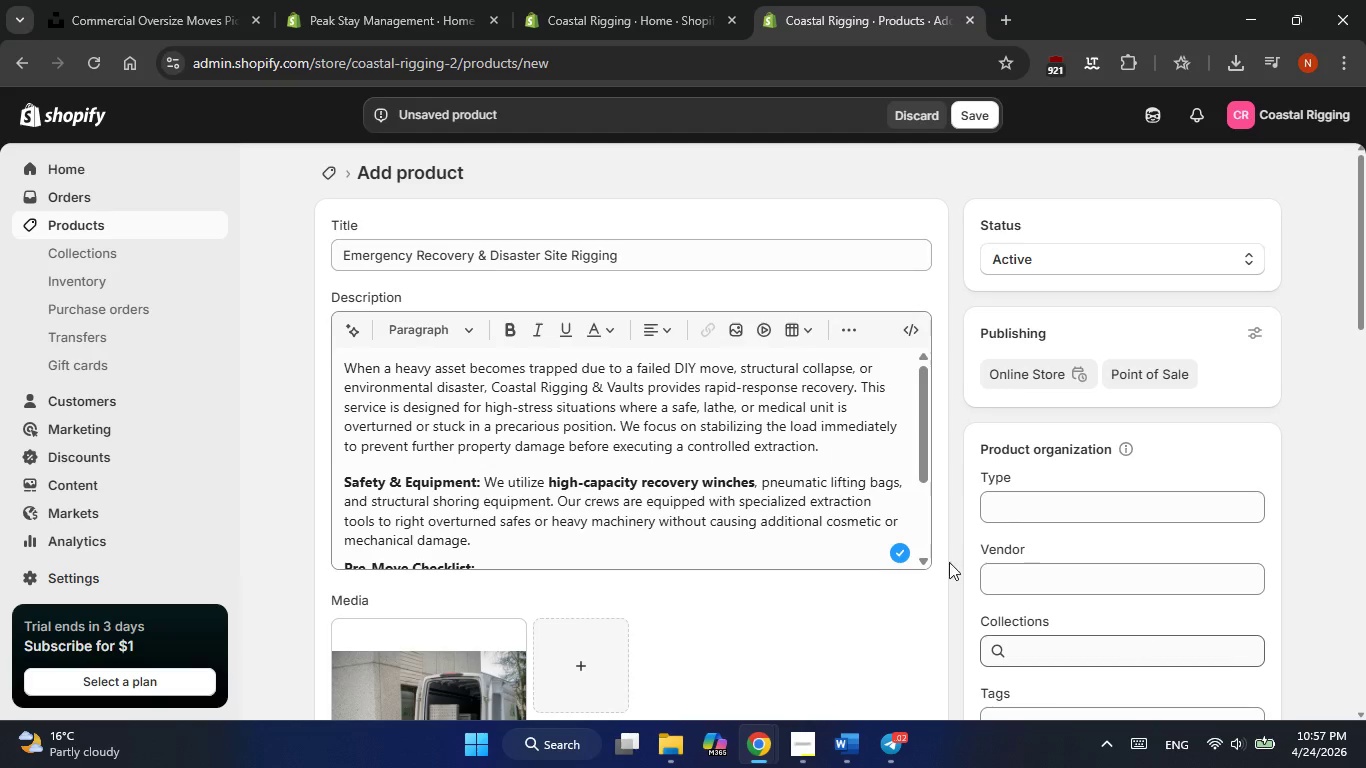 
scroll: coordinate [640, 498], scroll_direction: down, amount: 4.0
 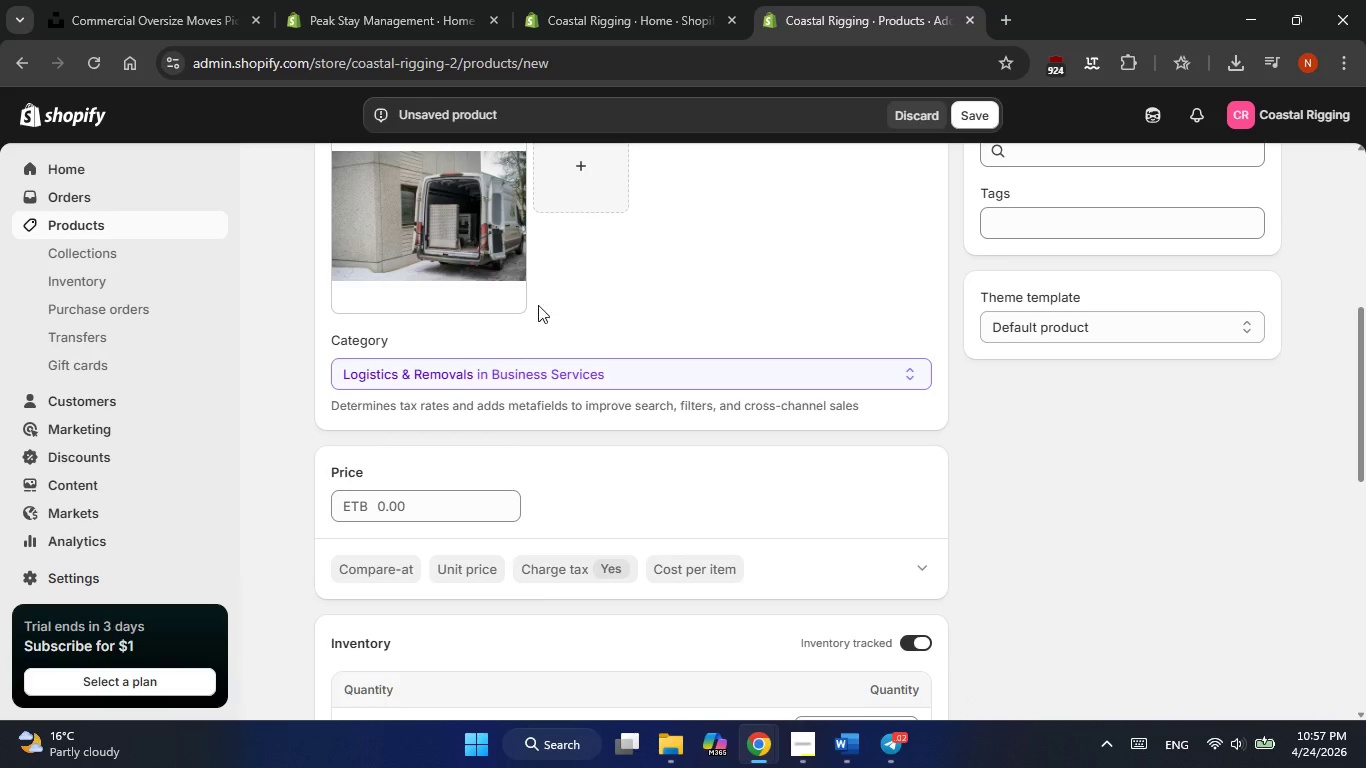 
left_click([491, 257])
 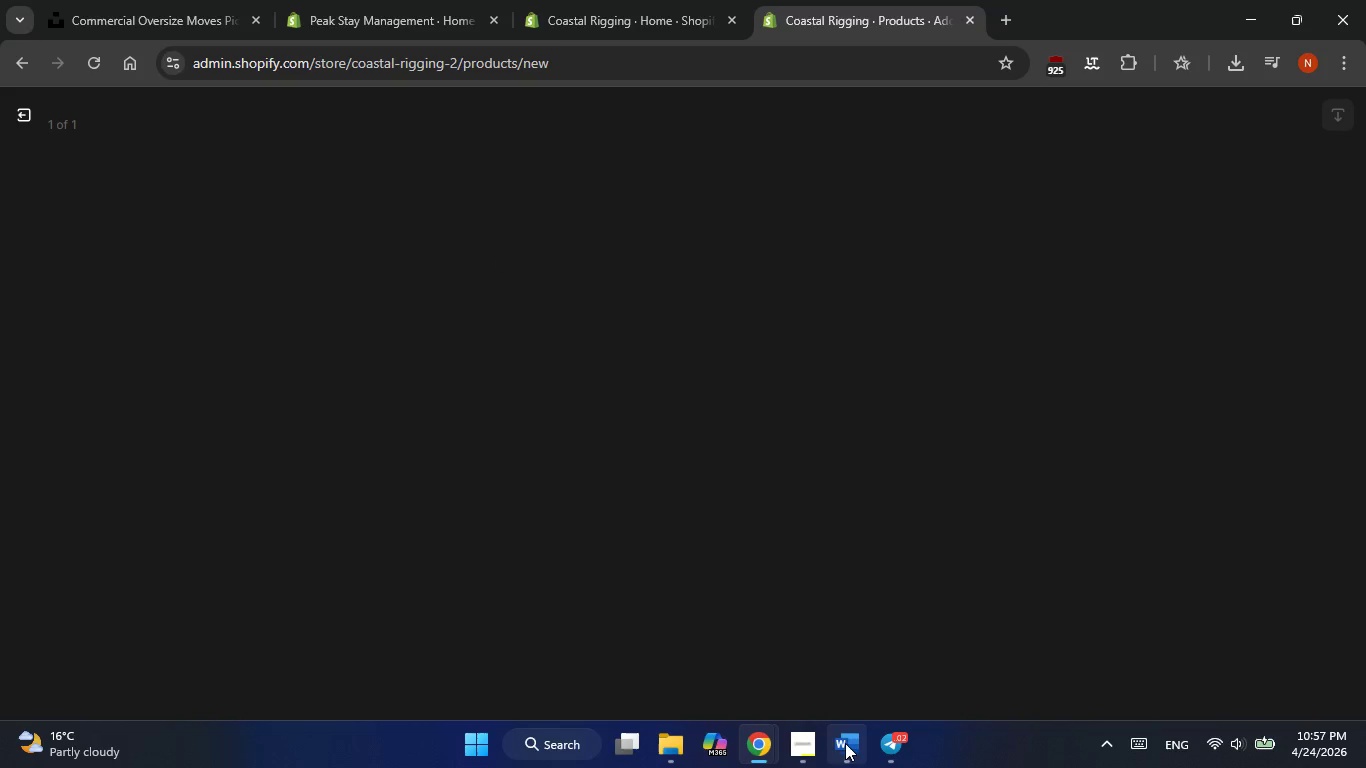 
left_click([847, 748])
 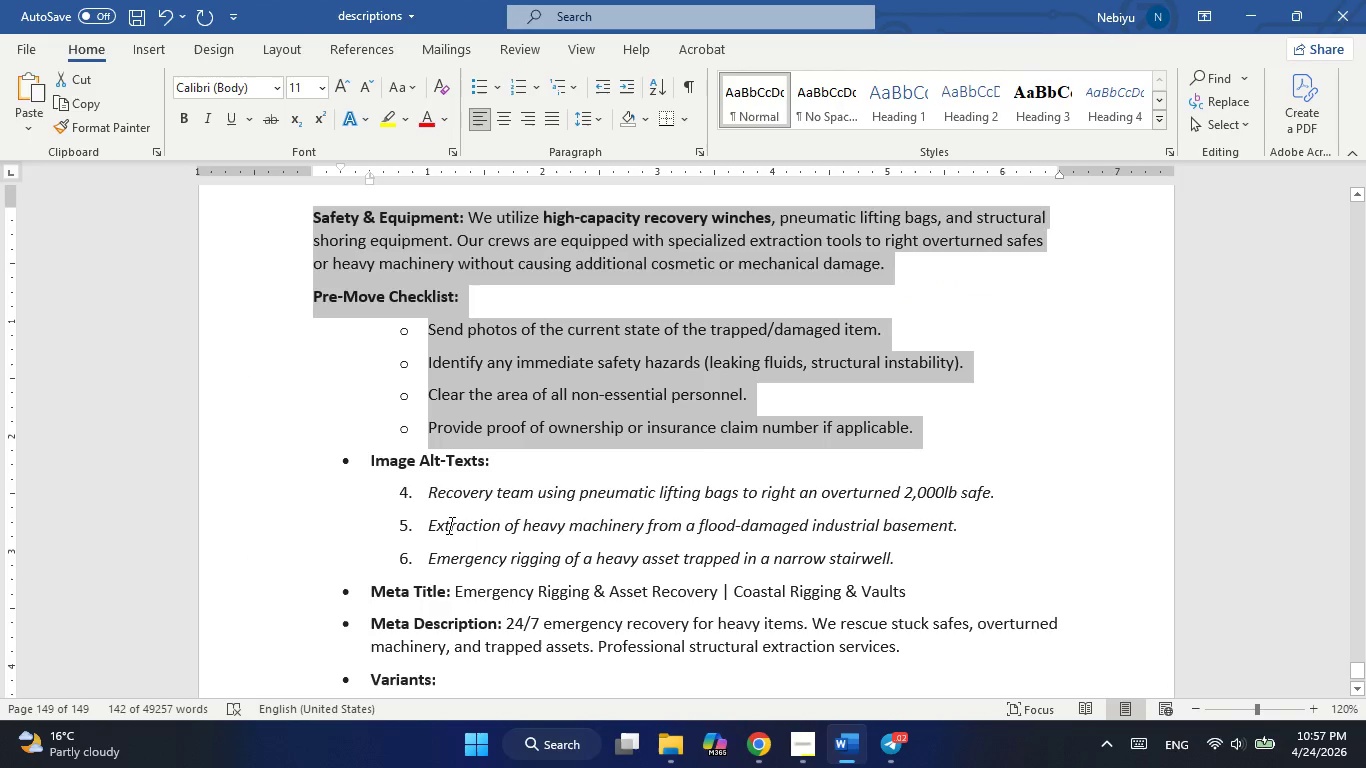 
left_click_drag(start_coordinate=[430, 526], to_coordinate=[960, 528])
 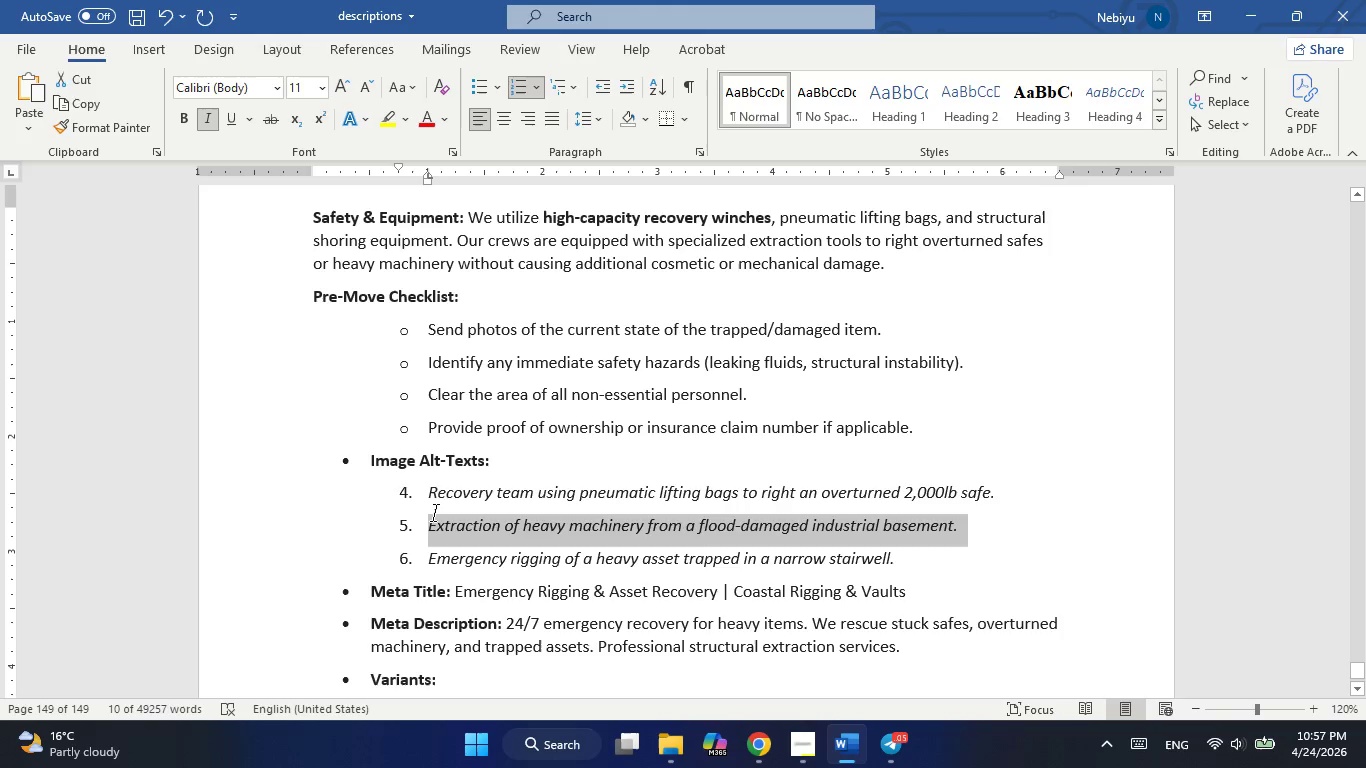 
left_click_drag(start_coordinate=[432, 491], to_coordinate=[726, 495])
 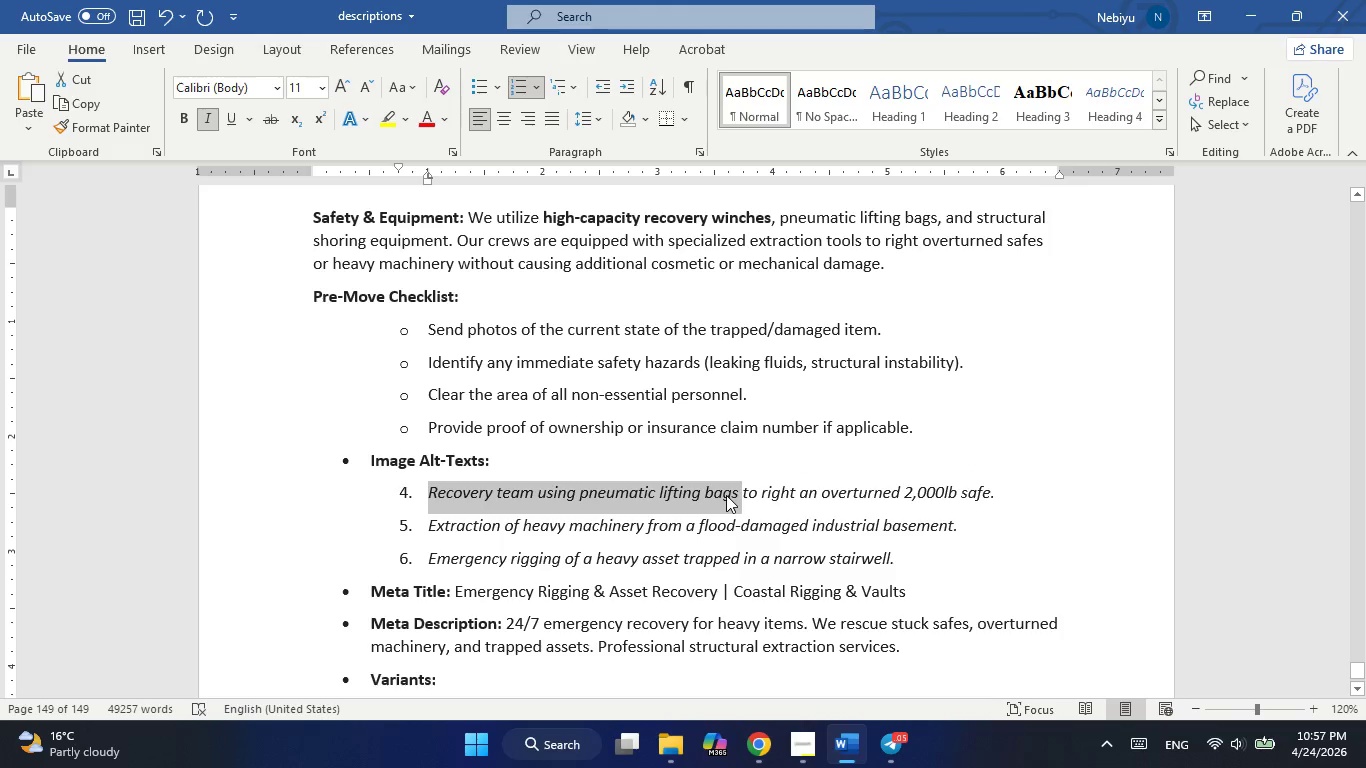 
right_click([726, 495])
 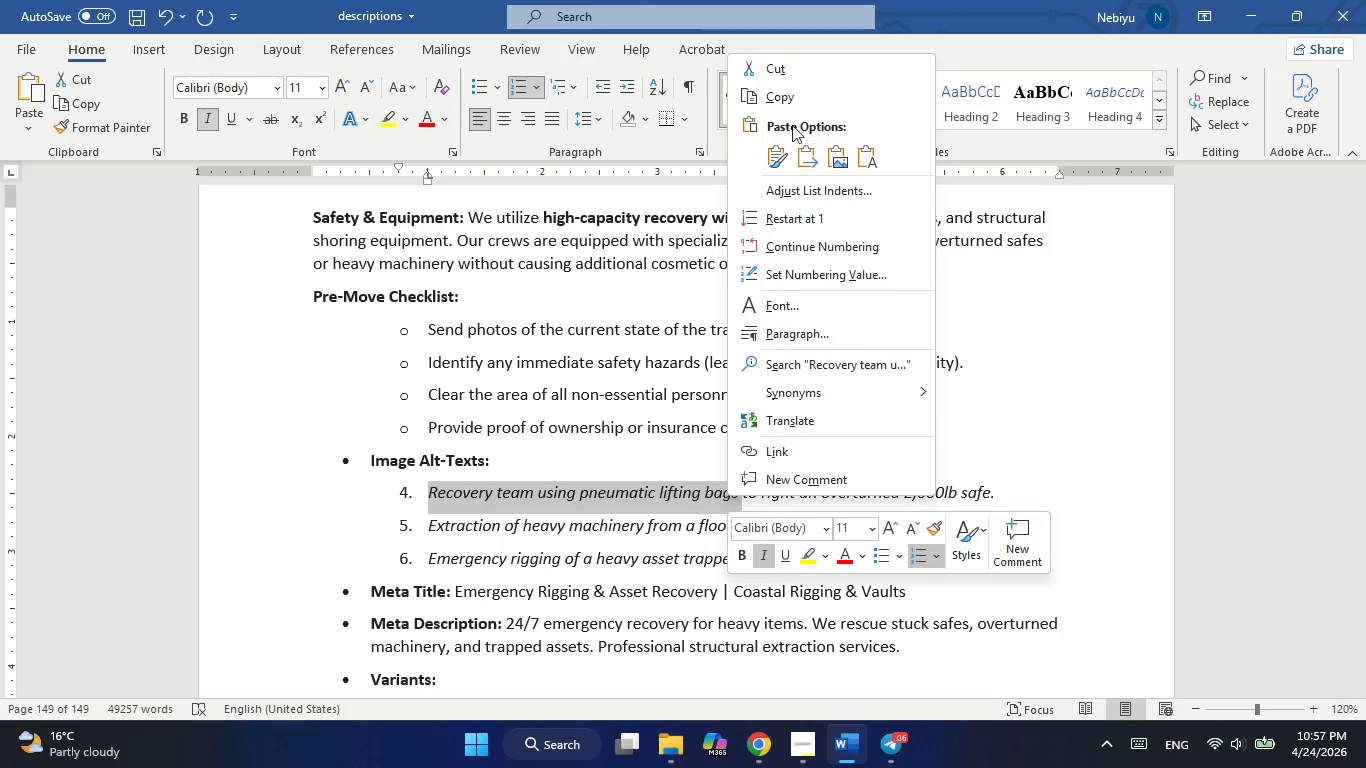 
left_click([784, 106])
 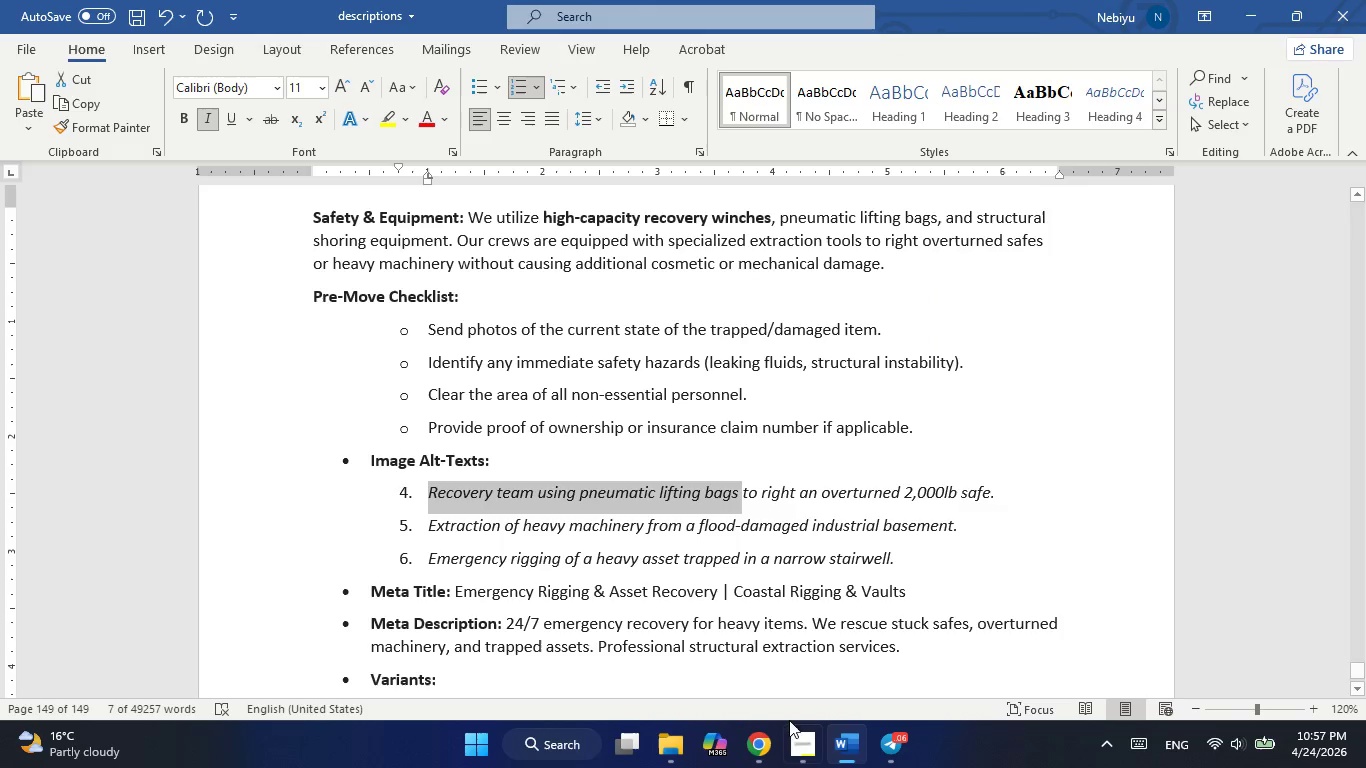 
mouse_move([735, 725])
 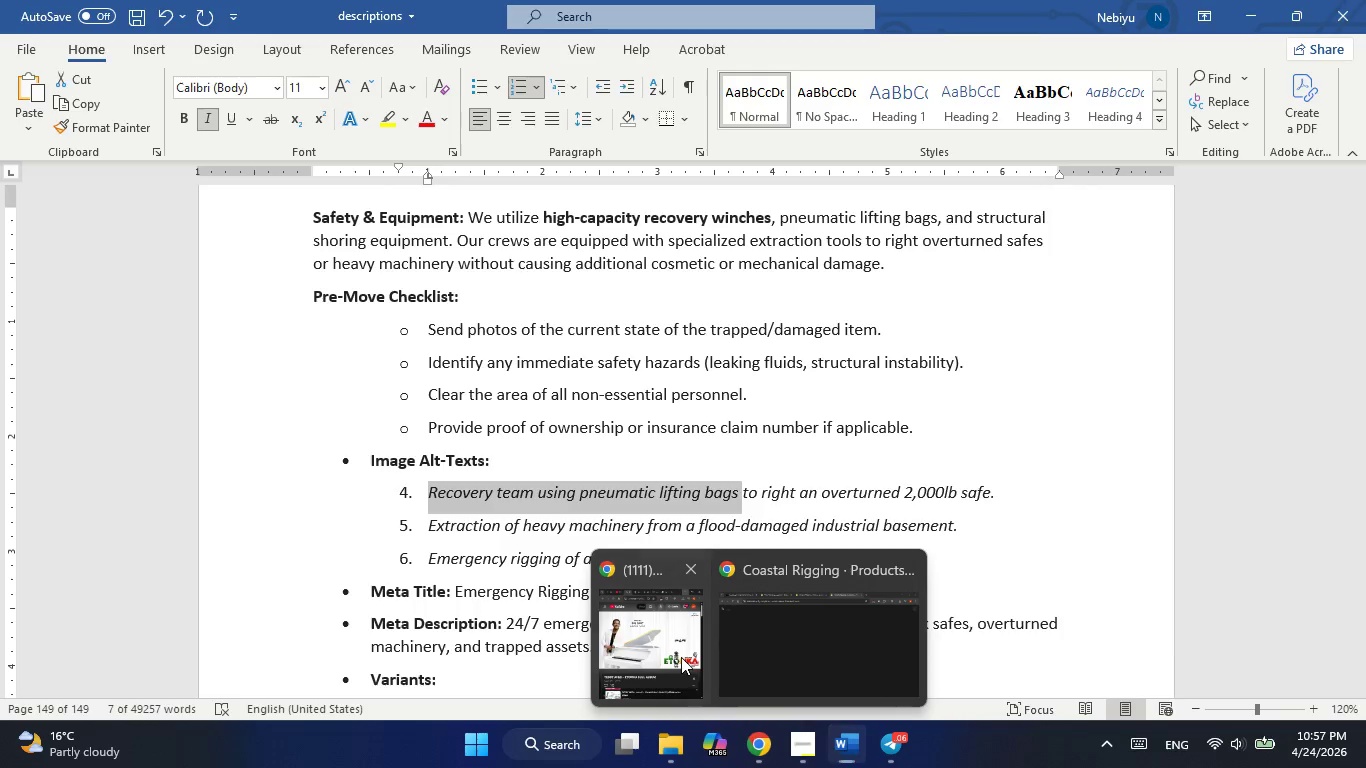 
left_click_drag(start_coordinate=[681, 657], to_coordinate=[782, 639])
 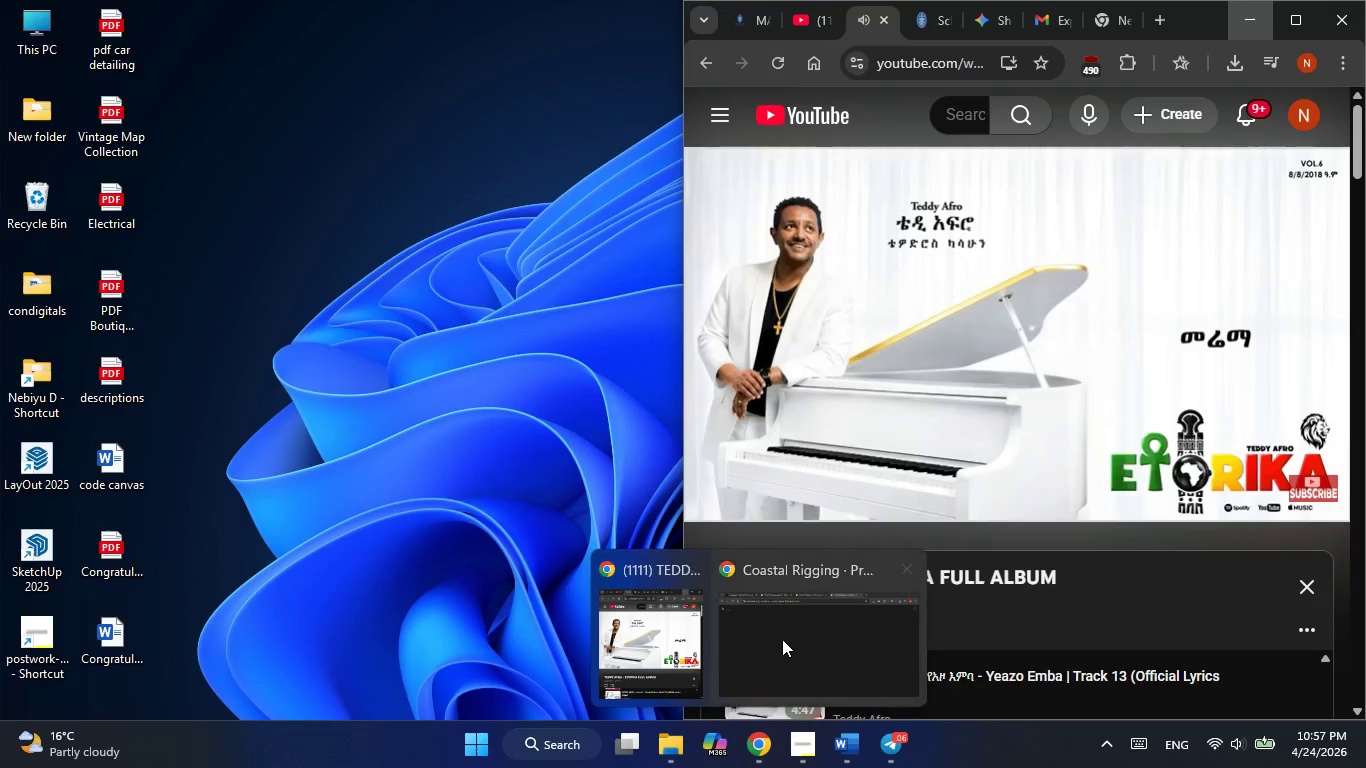 
left_click([782, 639])
 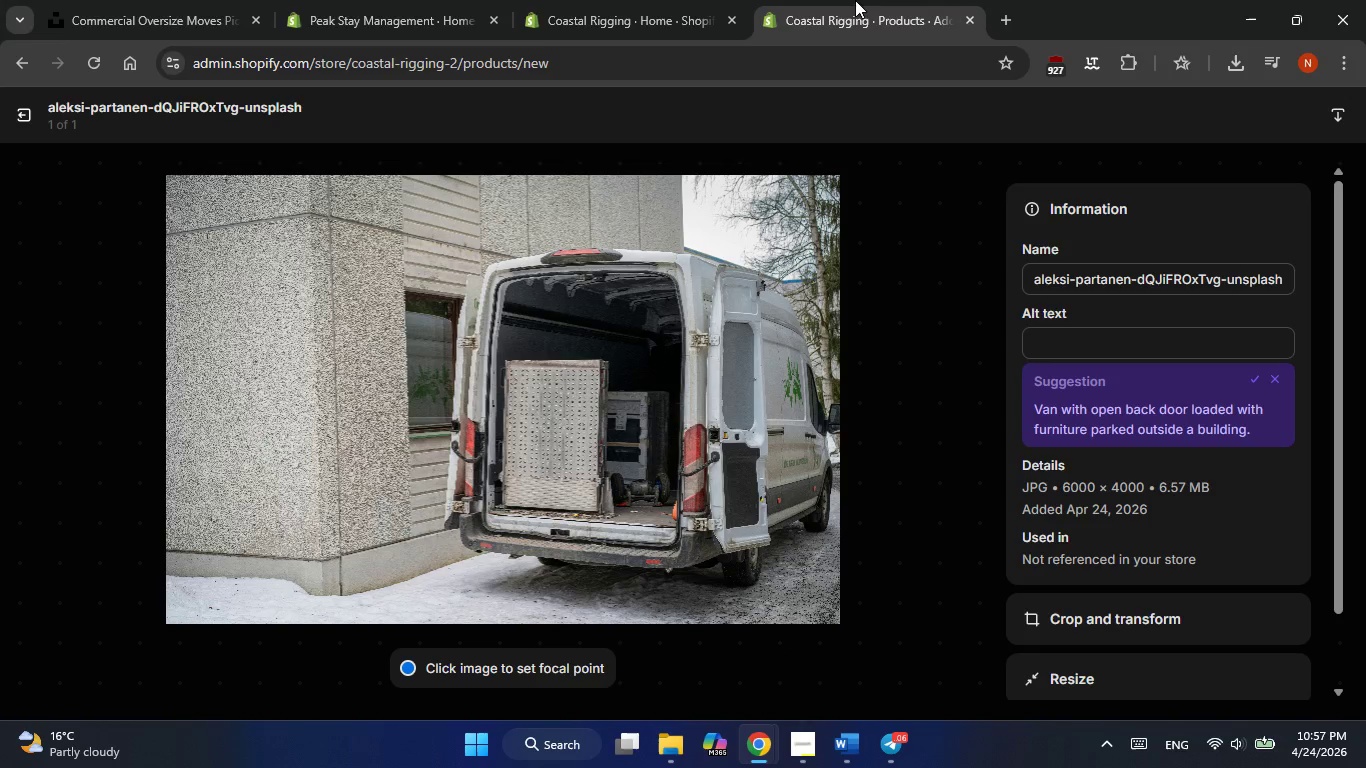 
left_click([114, 0])
 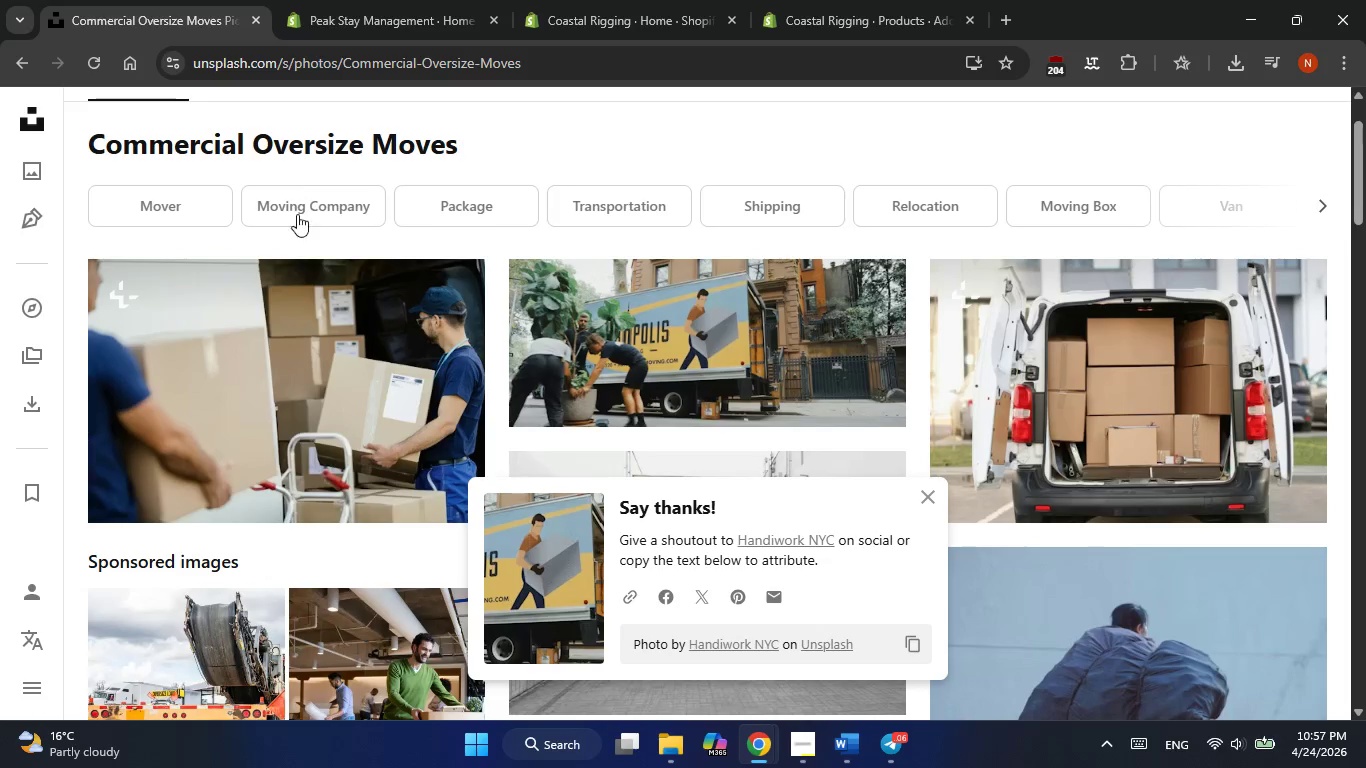 
scroll: coordinate [297, 224], scroll_direction: up, amount: 1.0
 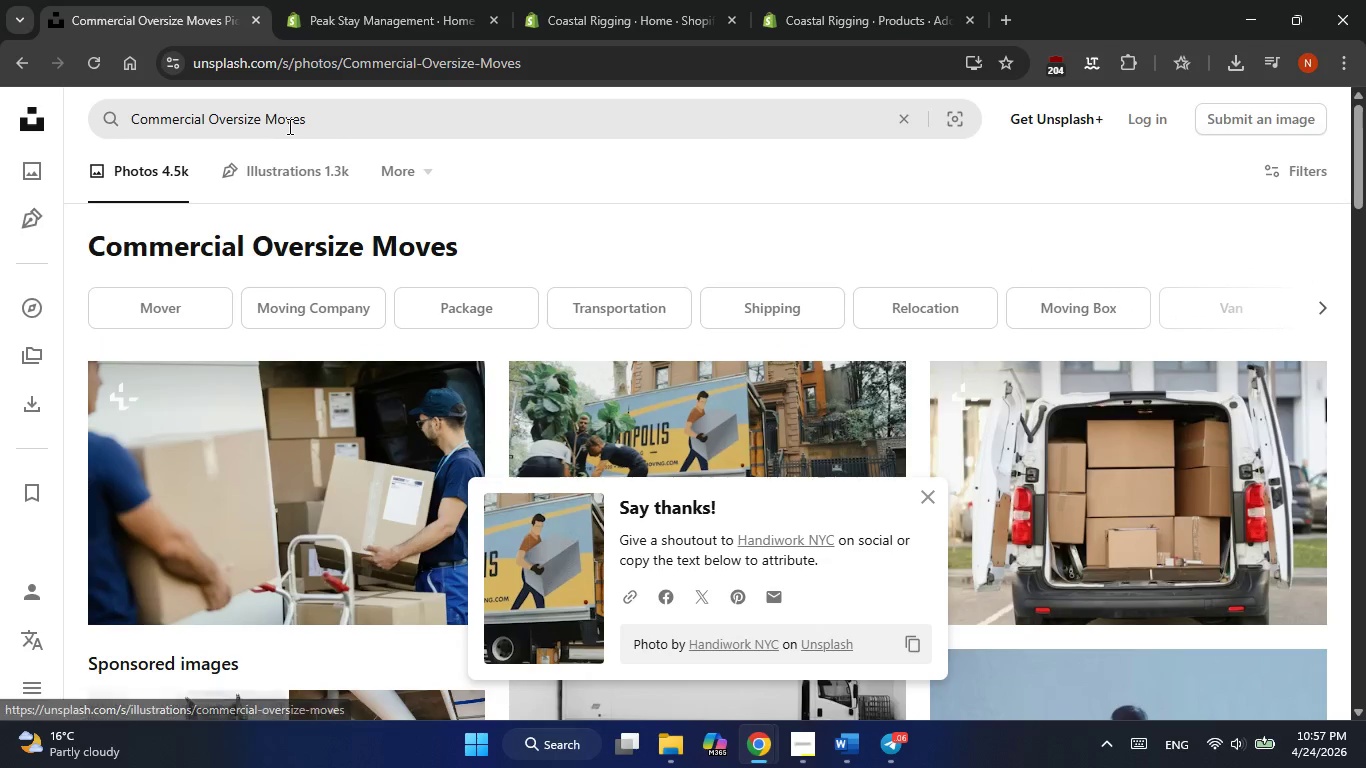 
double_click([288, 126])
 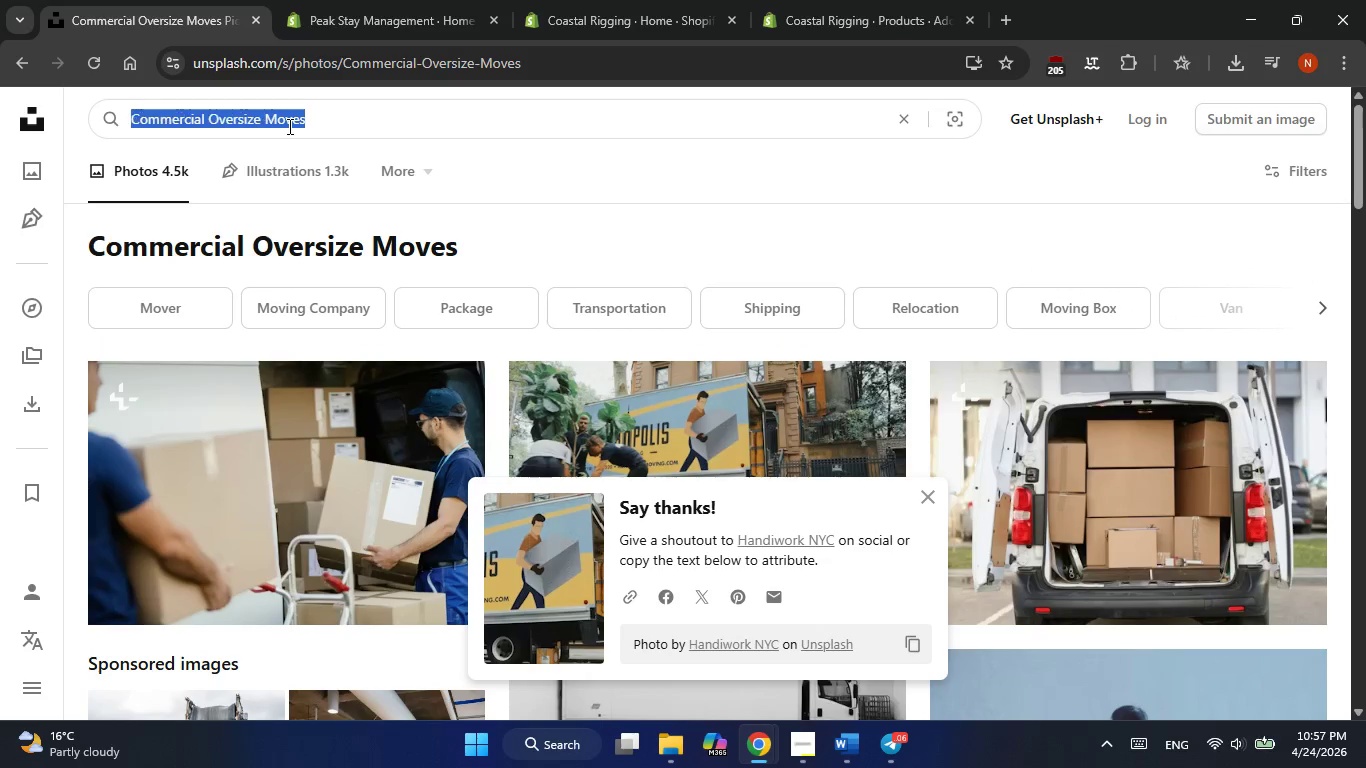 
triple_click([288, 126])
 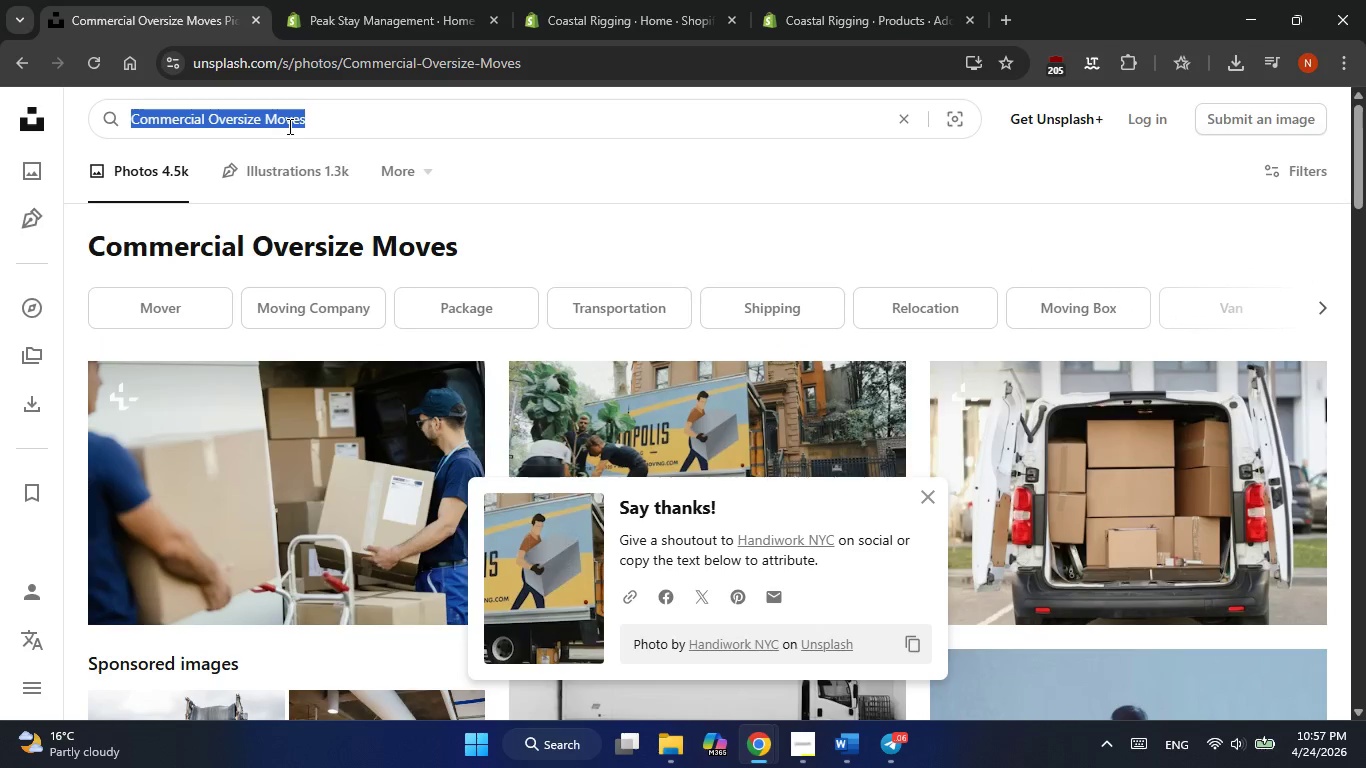 
right_click([288, 126])
 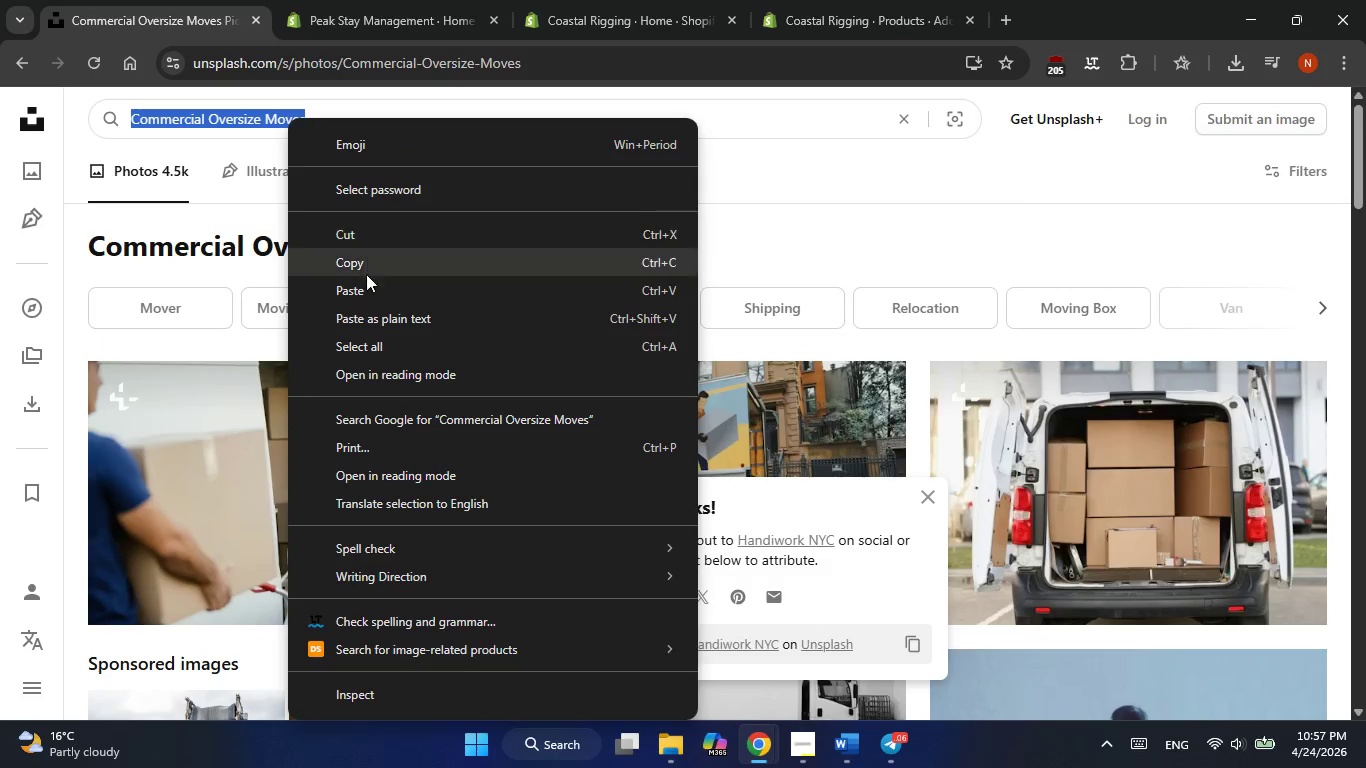 
left_click([366, 288])
 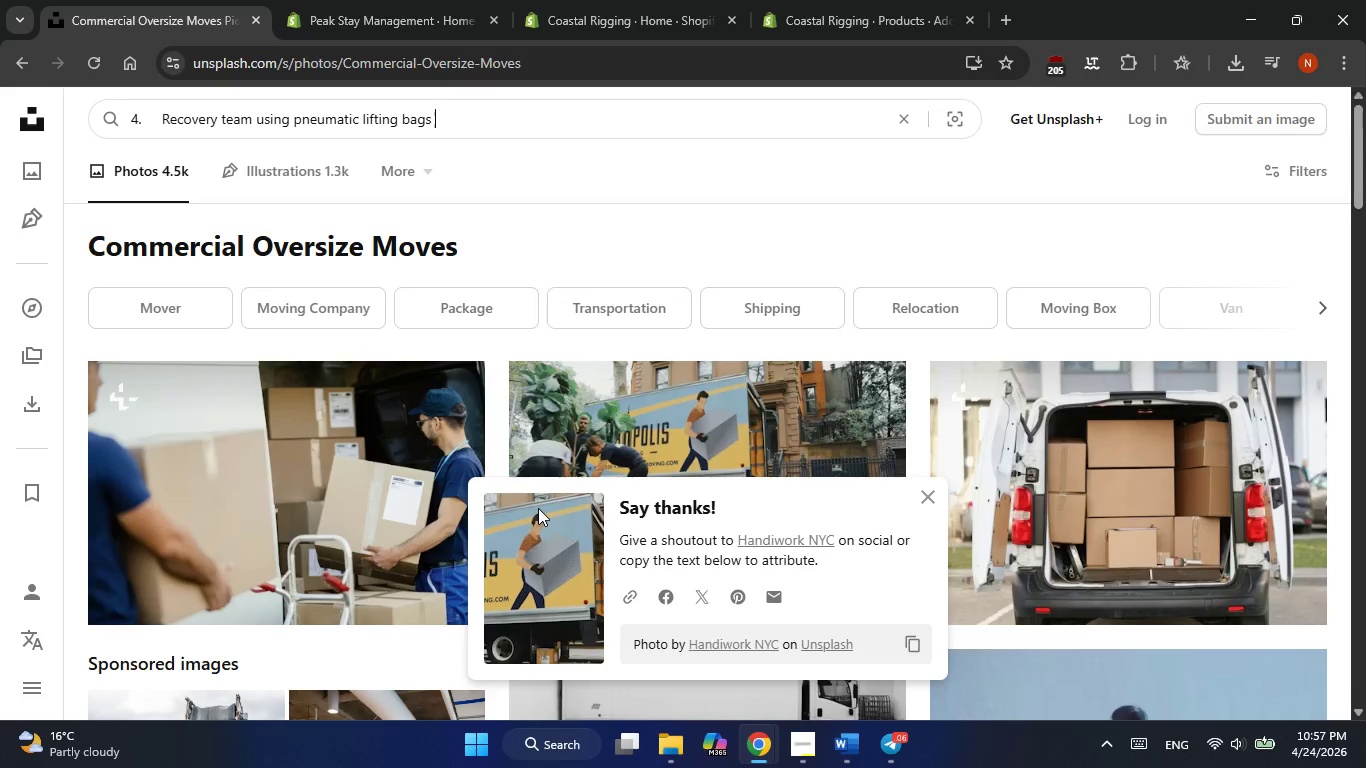 
key(NumpadEnter)
 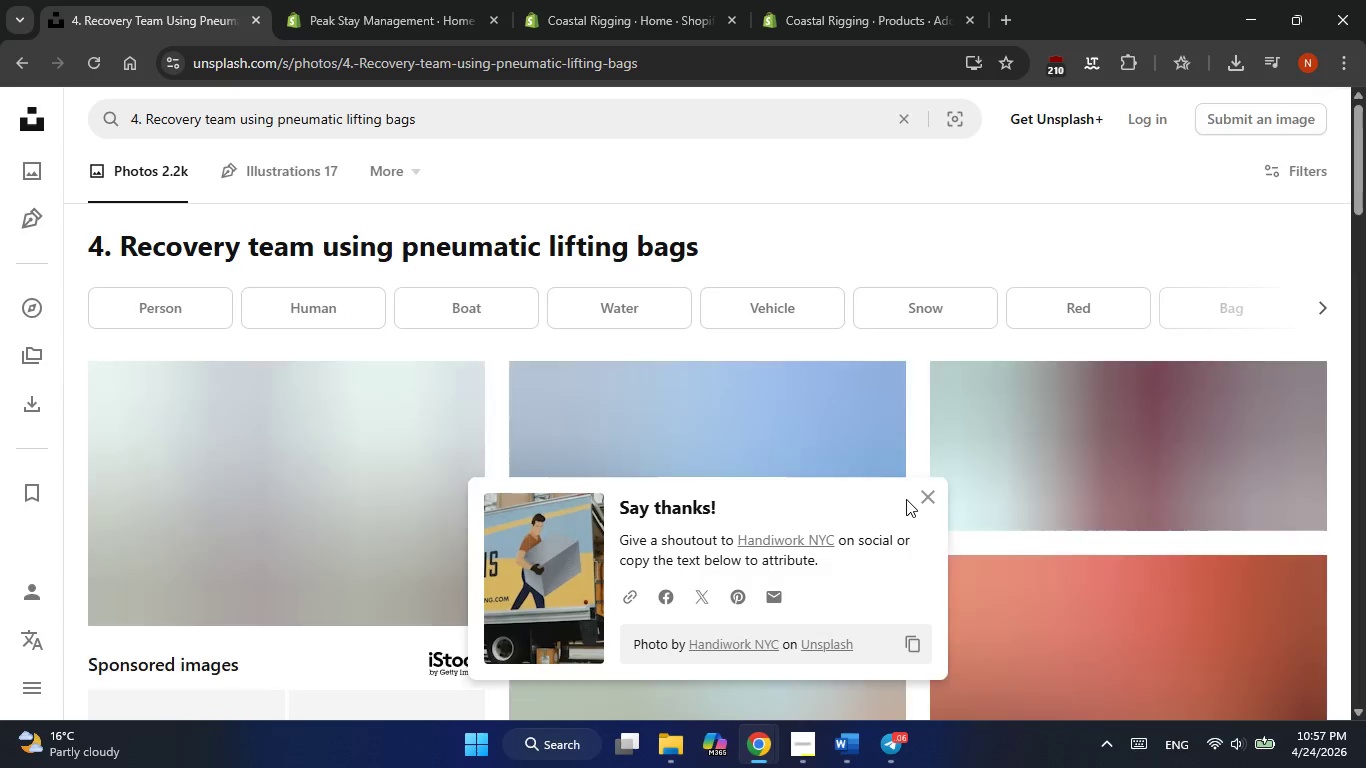 
double_click([926, 500])
 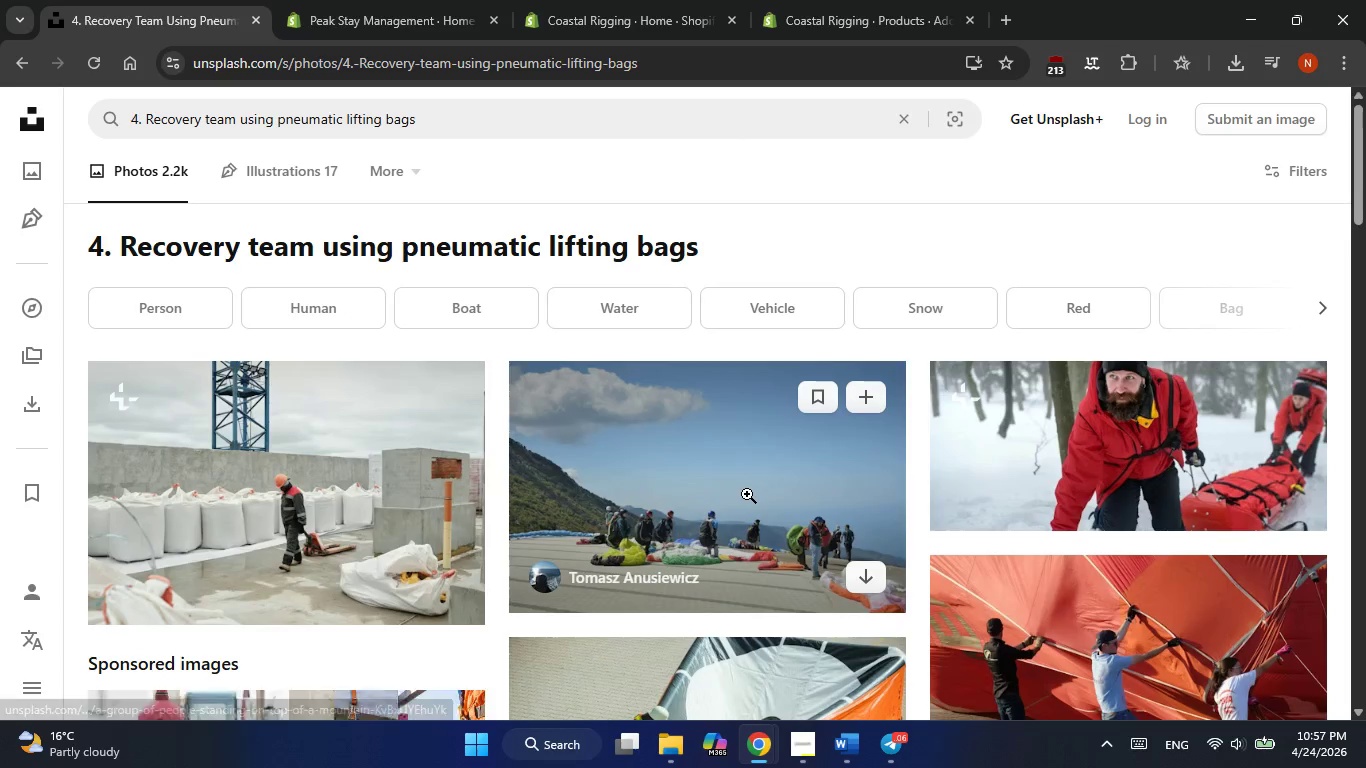 
scroll: coordinate [747, 494], scroll_direction: none, amount: 0.0
 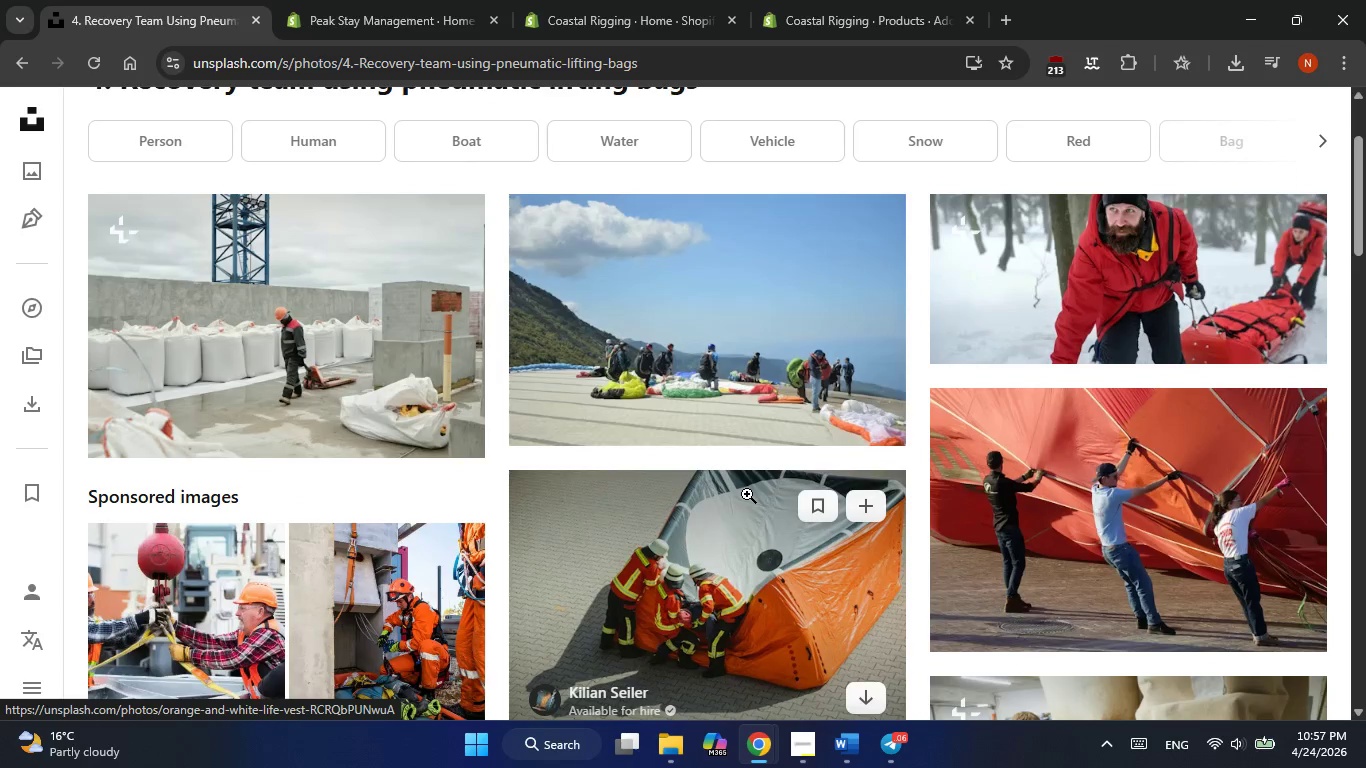 
scroll: coordinate [713, 502], scroll_direction: down, amount: 7.0
 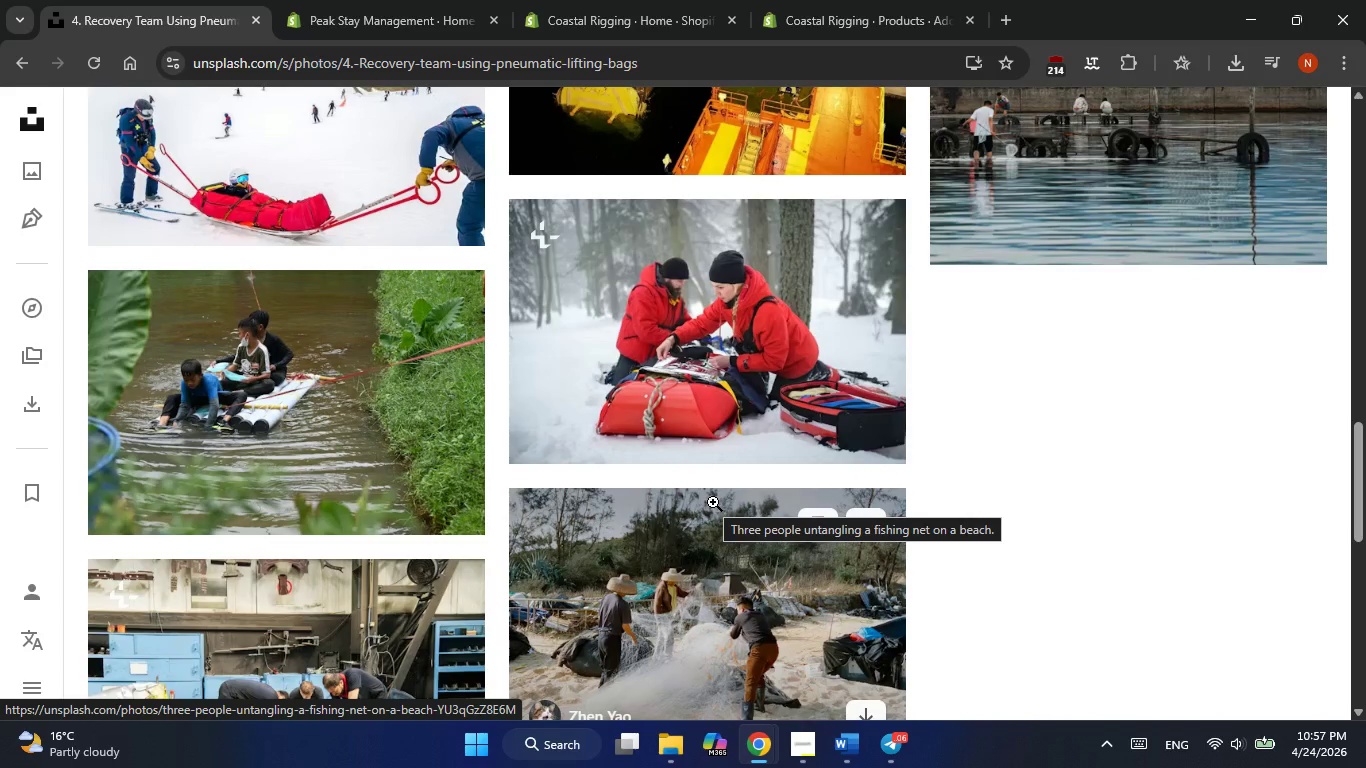 
scroll: coordinate [508, 457], scroll_direction: up, amount: 10.0
 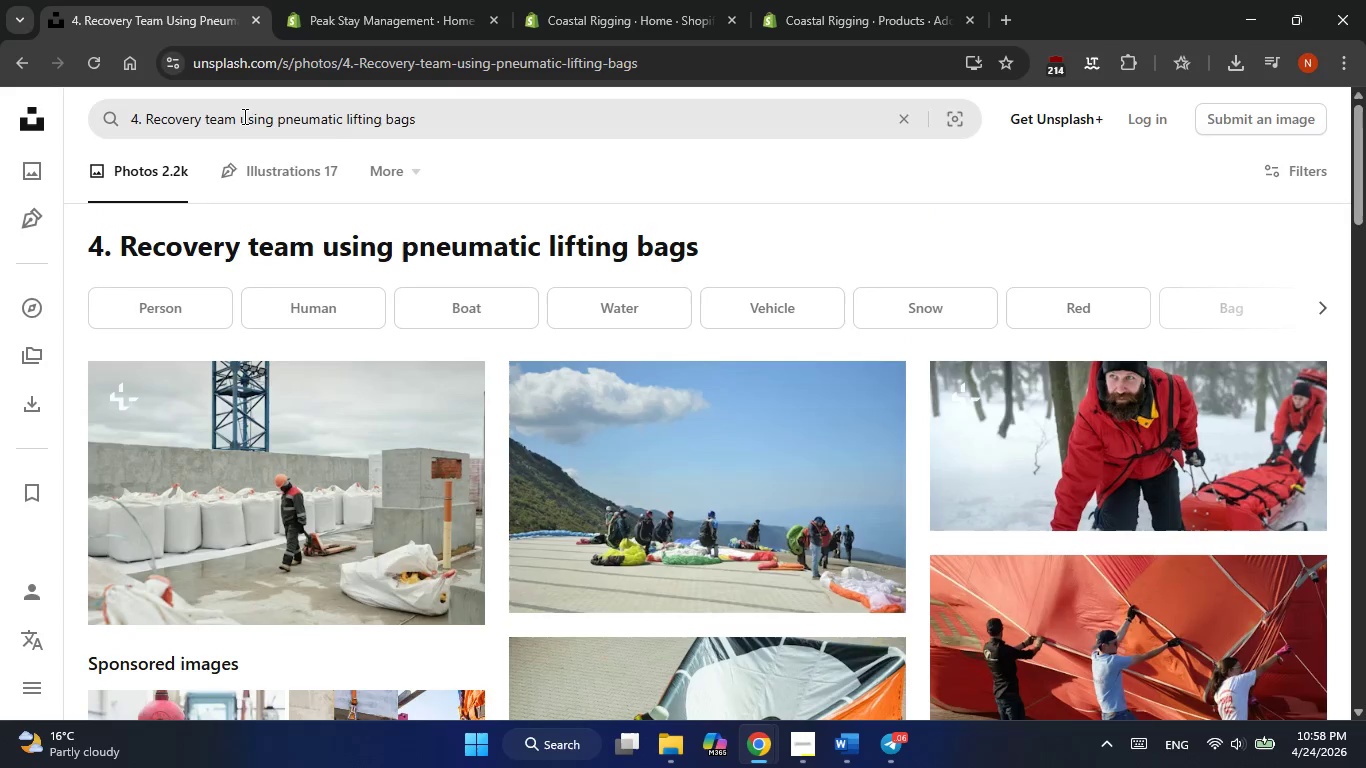 
double_click([243, 116])
 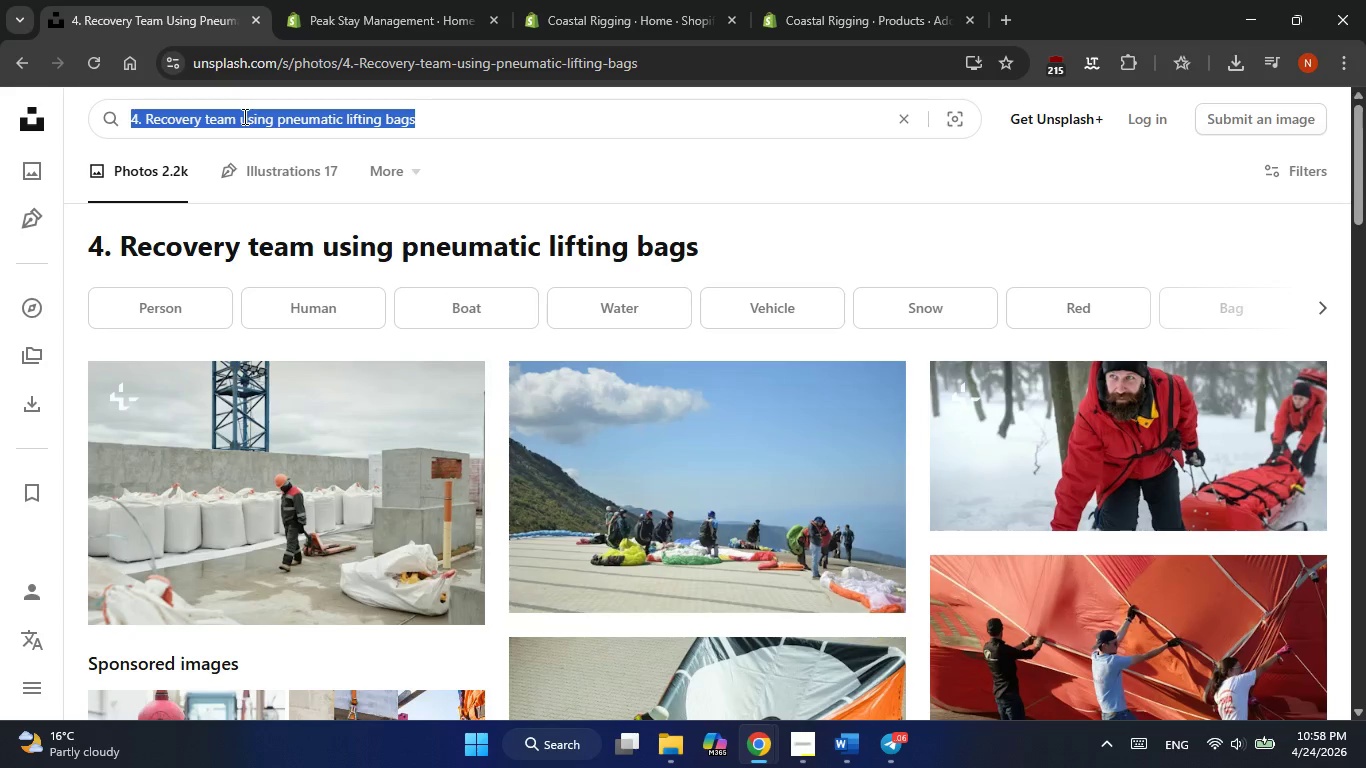 
triple_click([243, 116])
 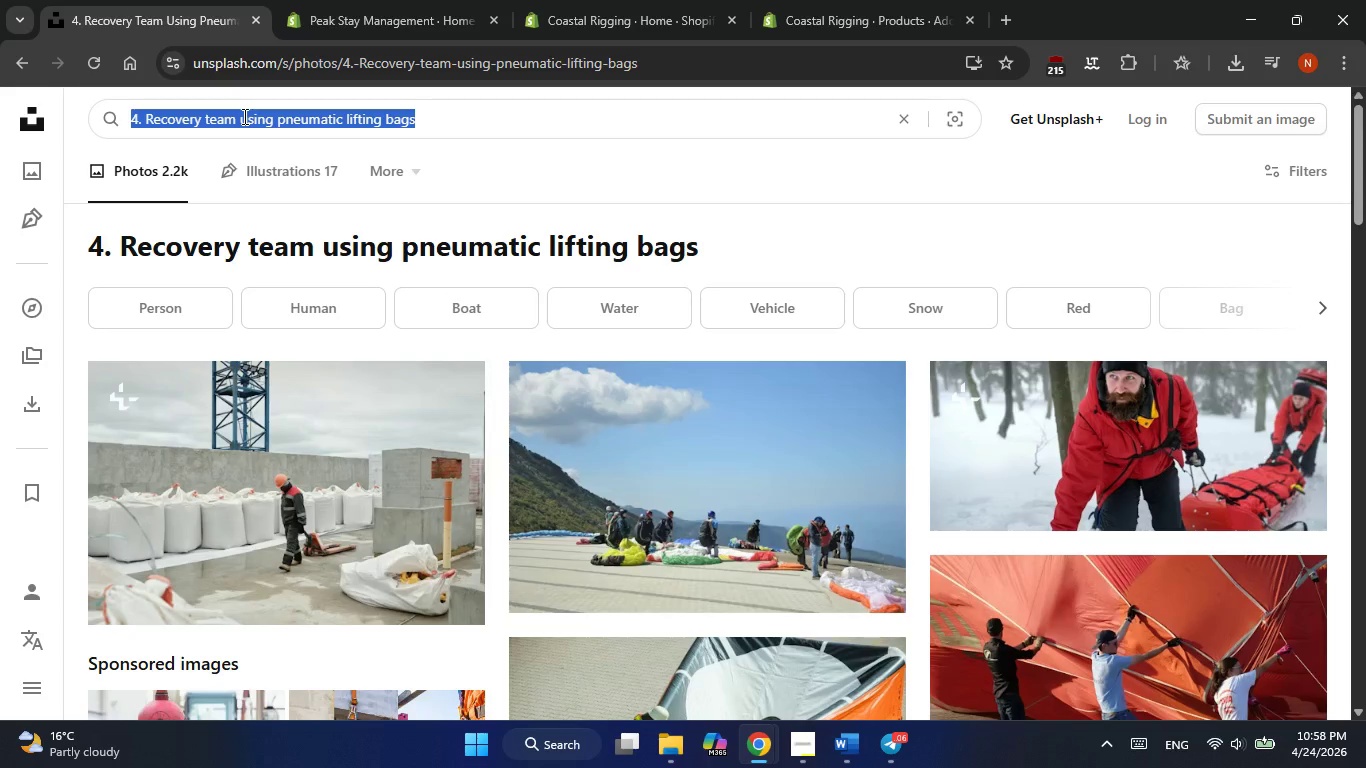 
type(emergency rigig)
key(Backspace)
key(Backspace)
type(ging)
 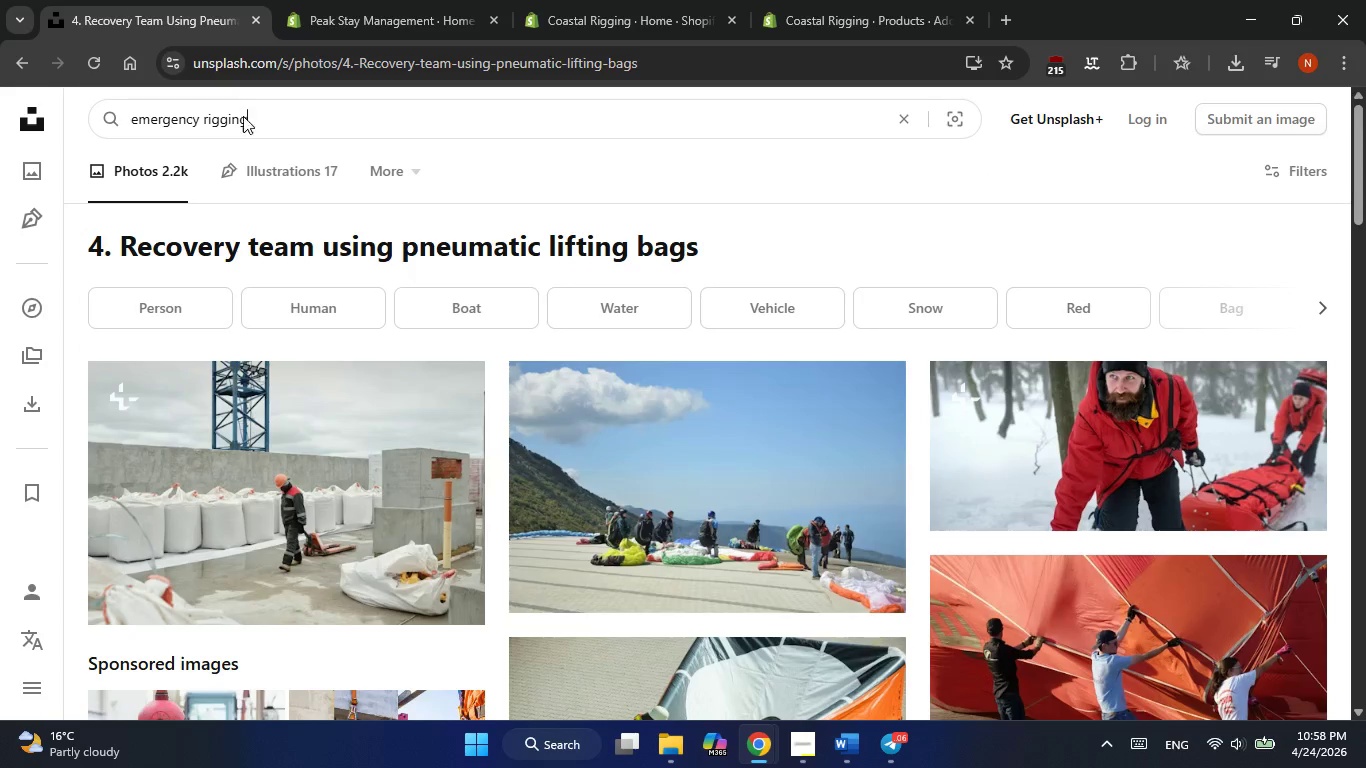 
key(Enter)
 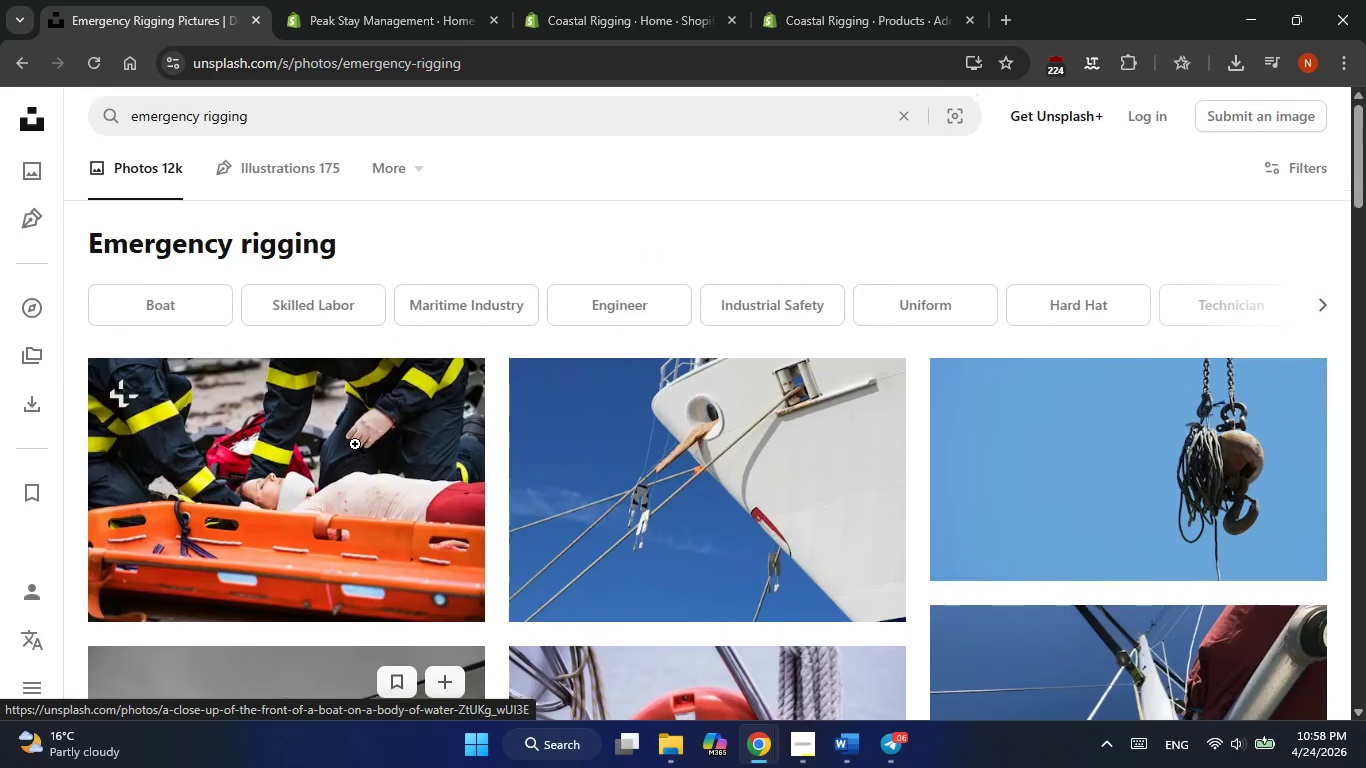 
wait(26.06)
 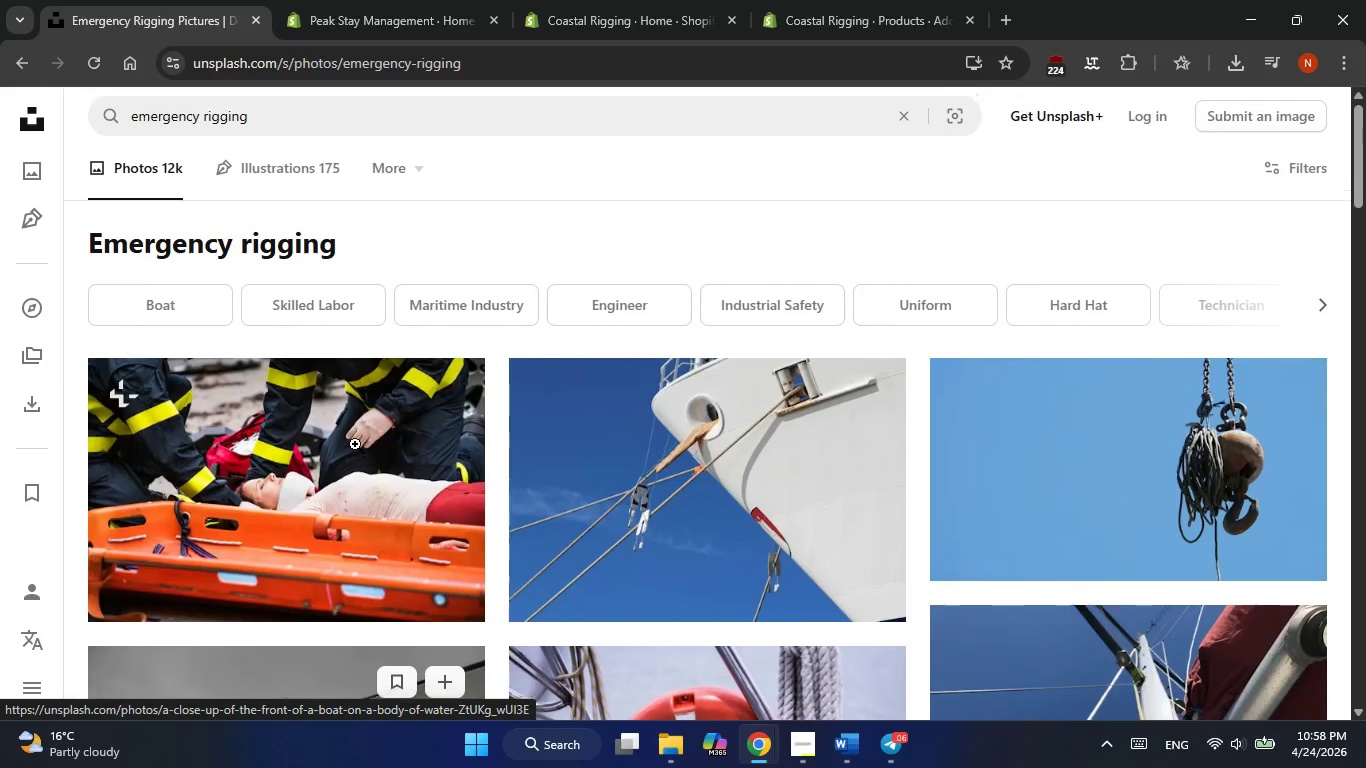 
scroll: coordinate [763, 476], scroll_direction: up, amount: 10.0
 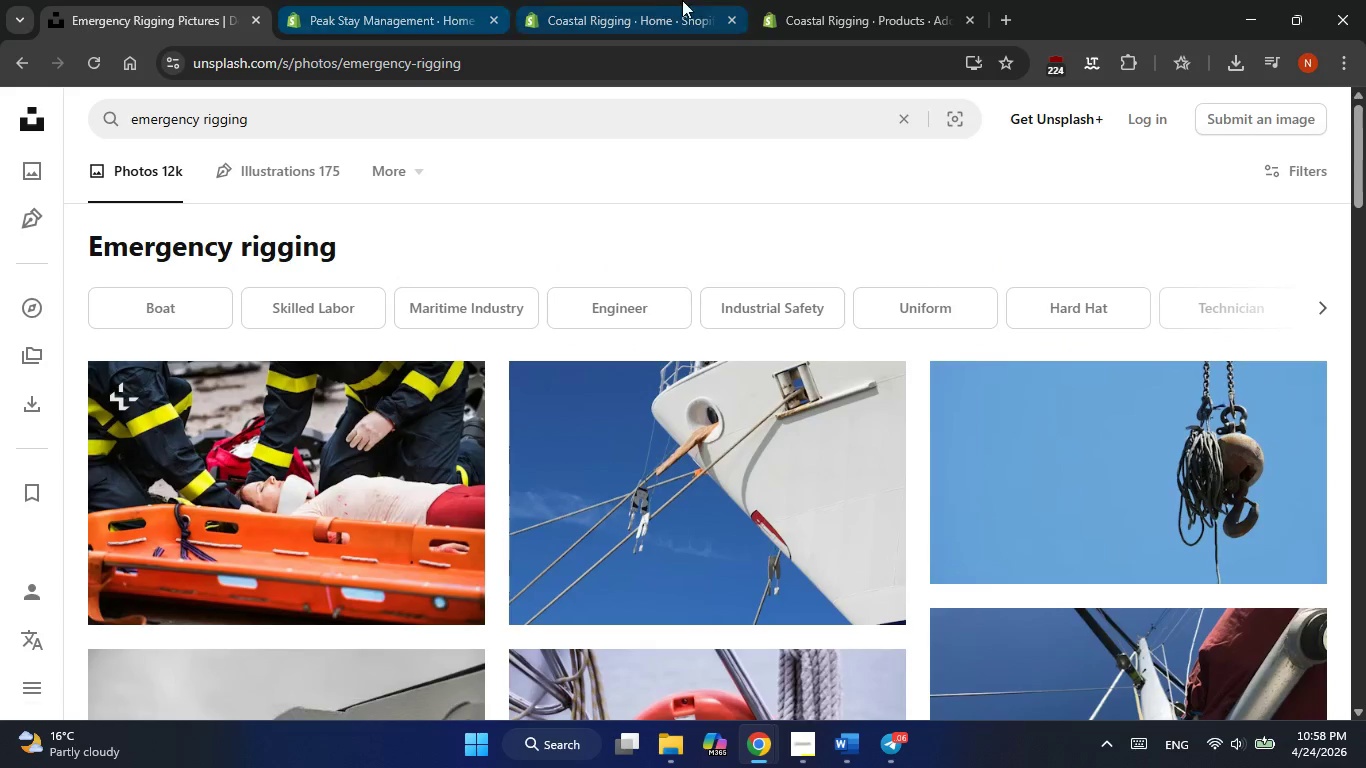 
mouse_move([630, 6])
 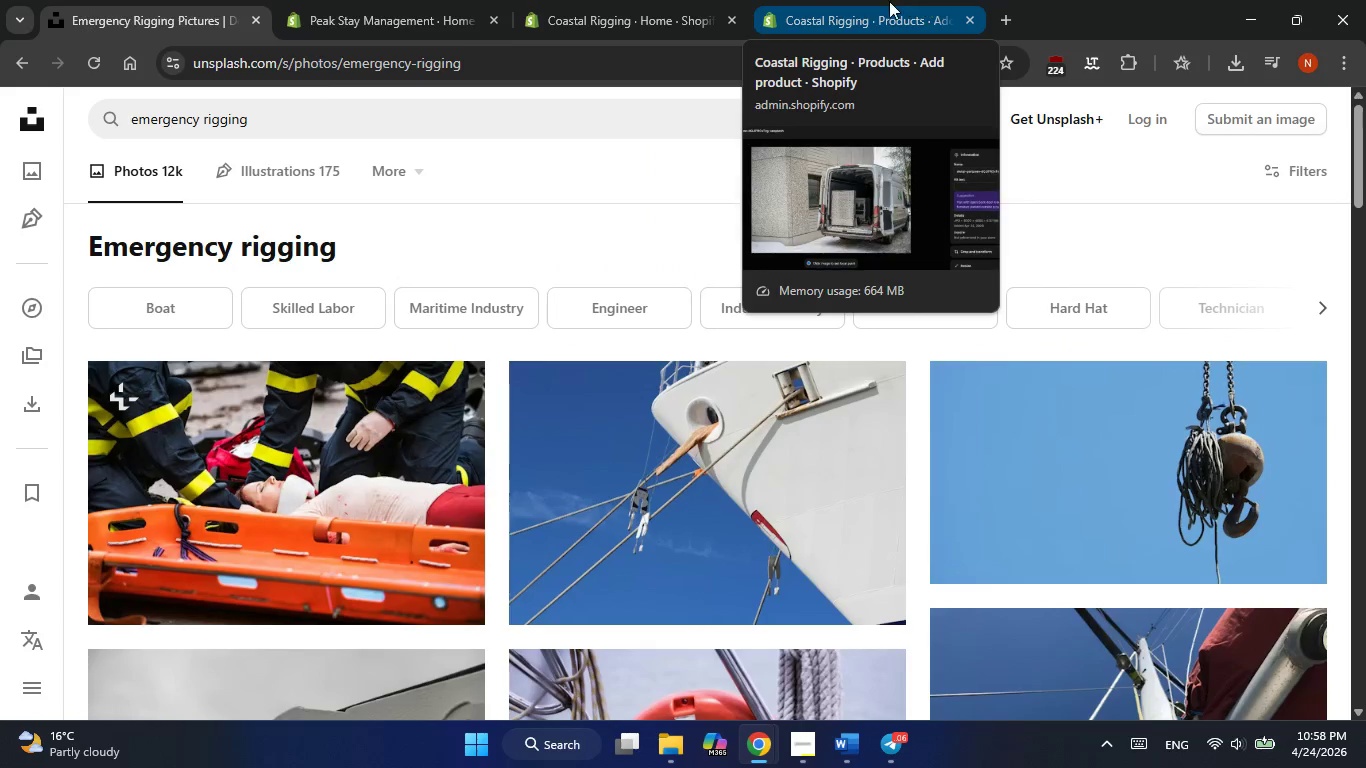 
left_click([887, 1])
 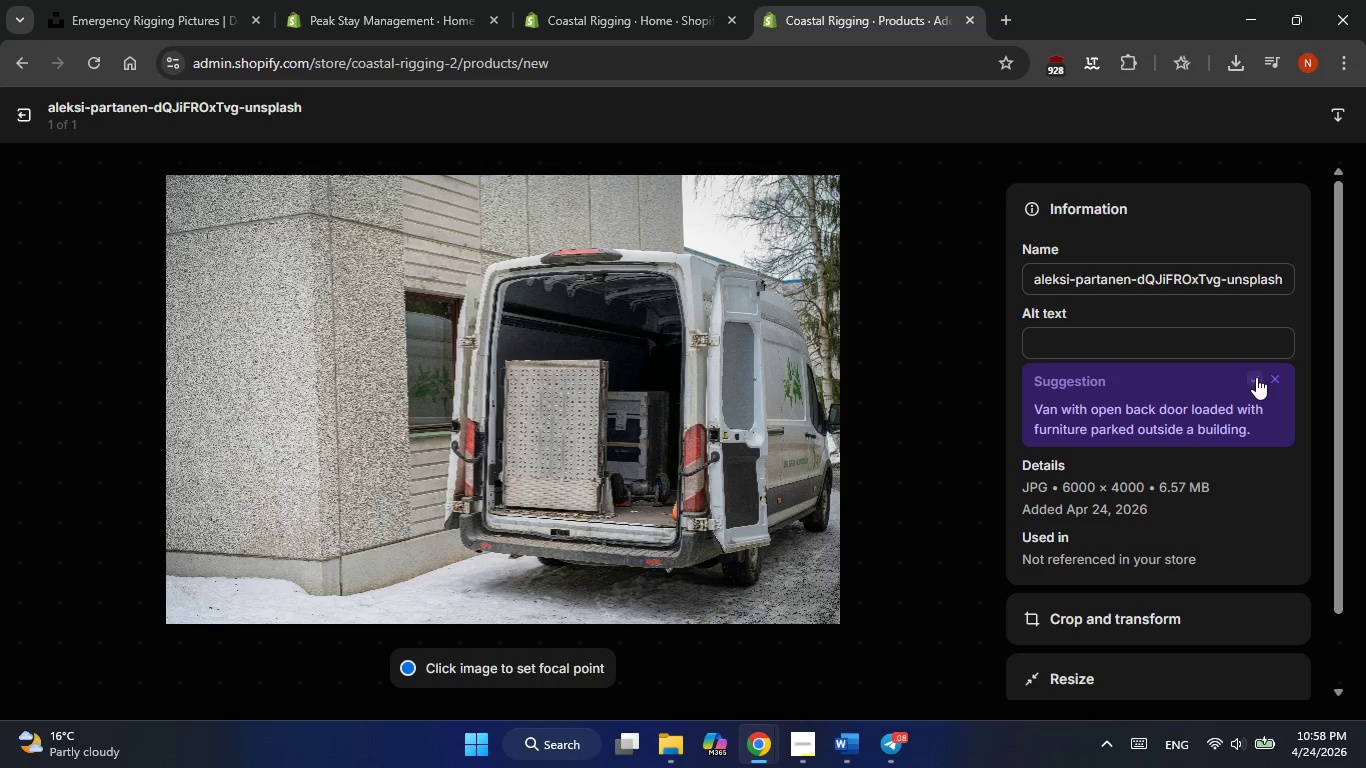 
wait(6.5)
 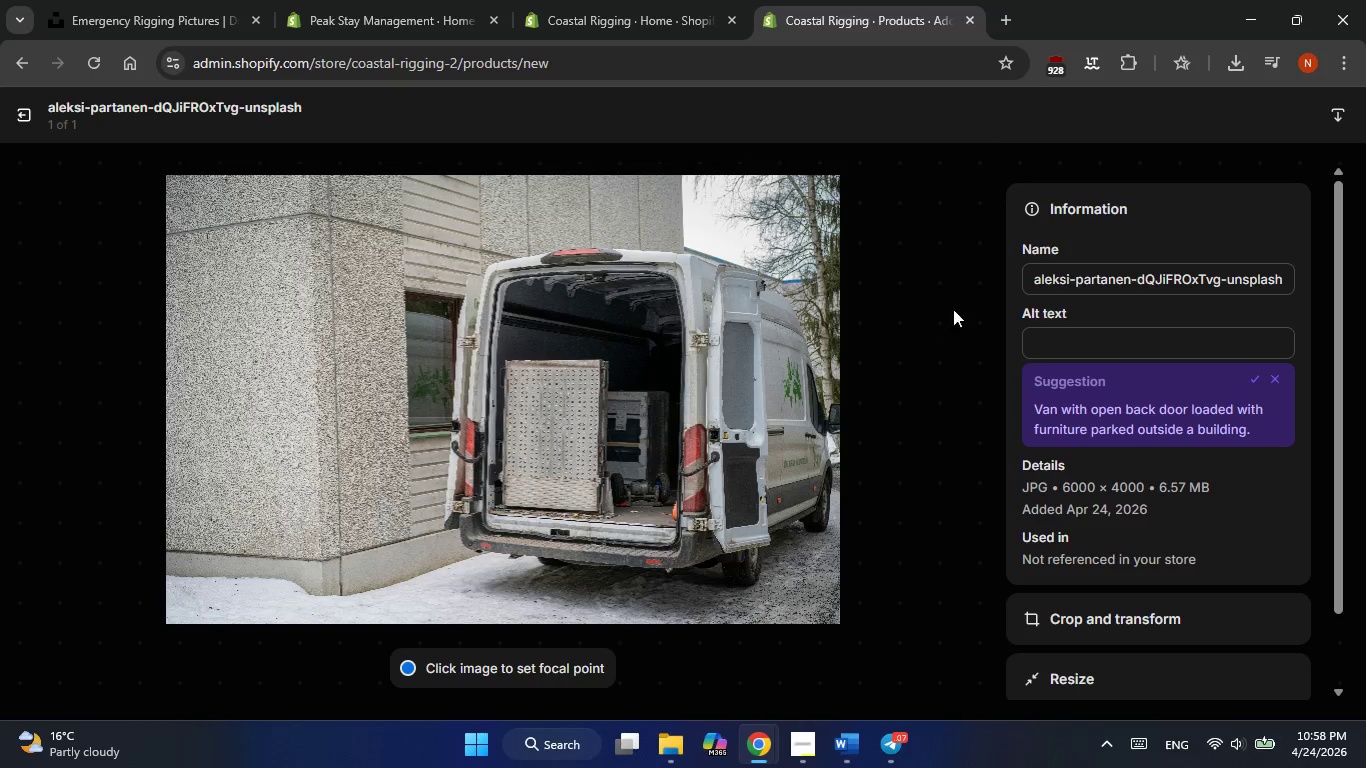 
left_click([1256, 377])
 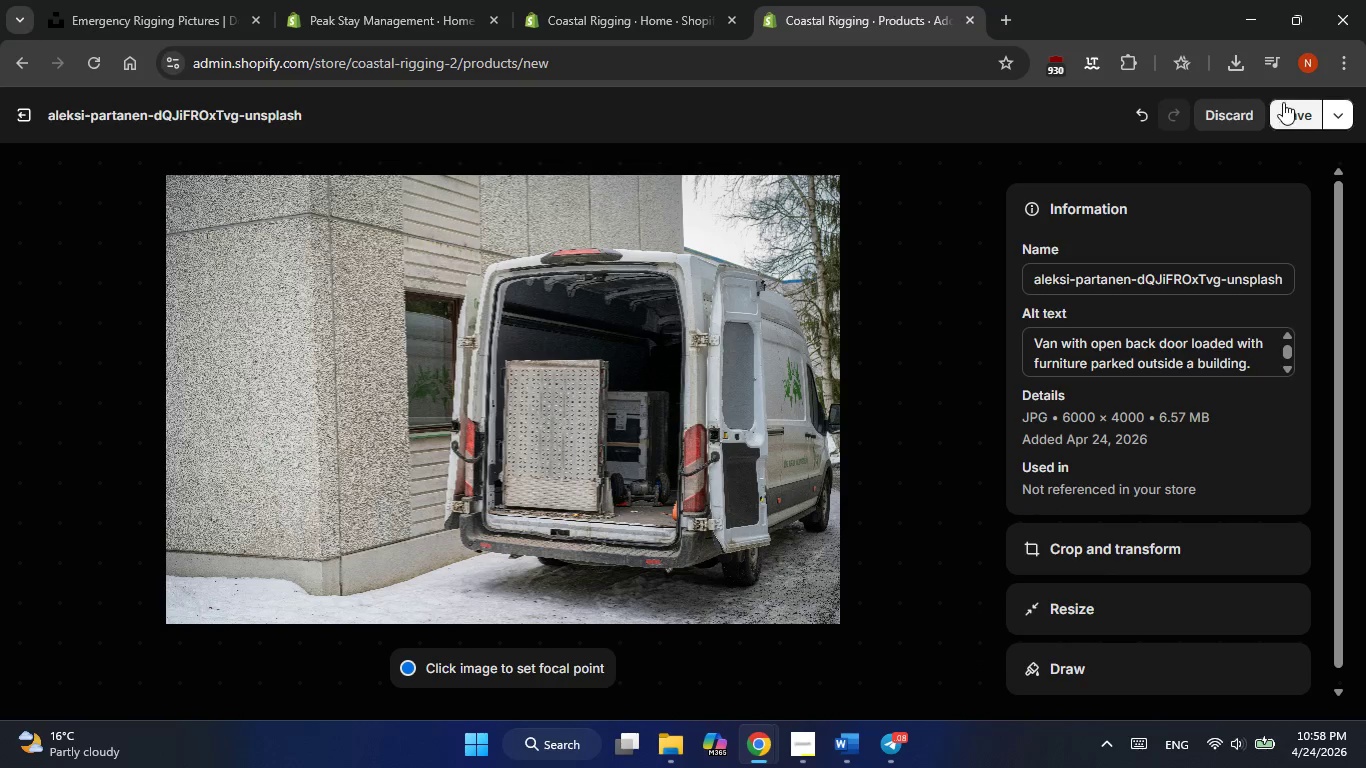 
left_click([1278, 111])
 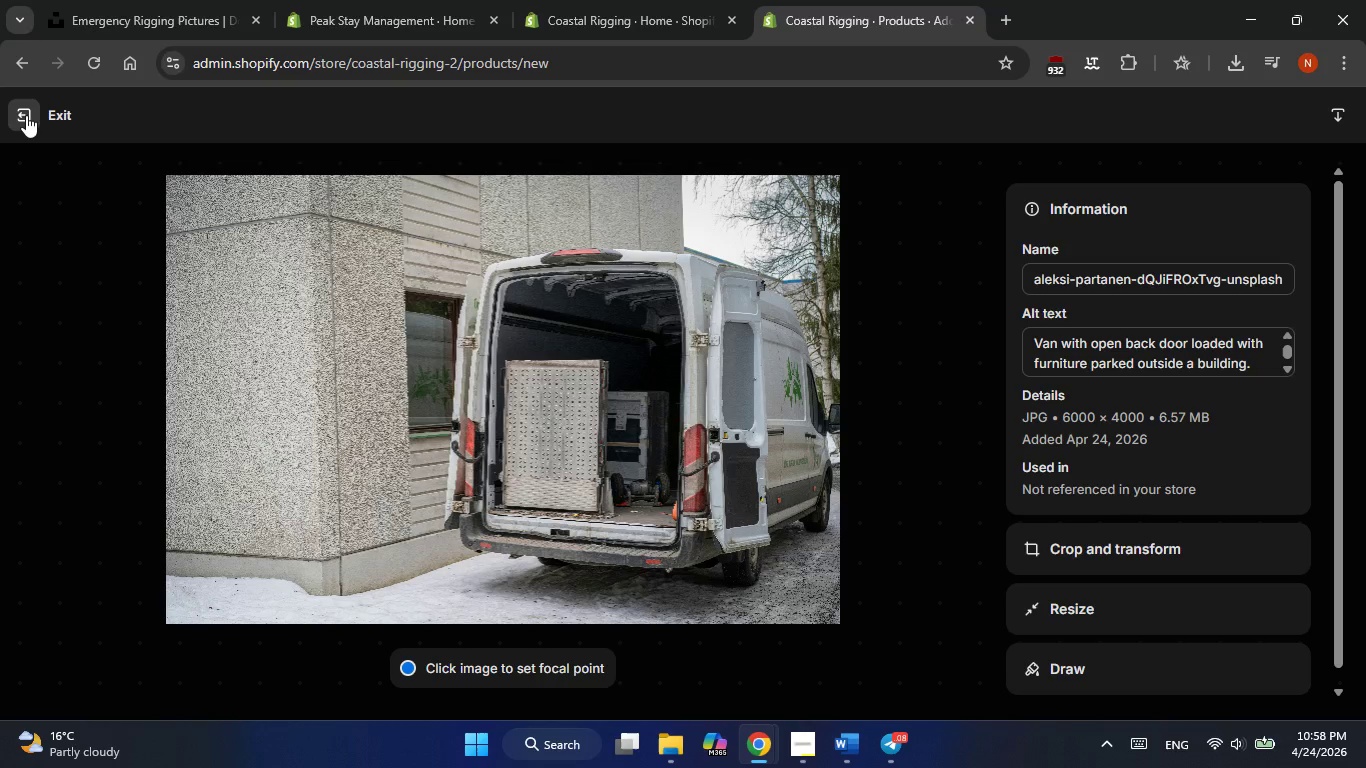 
left_click([26, 115])
 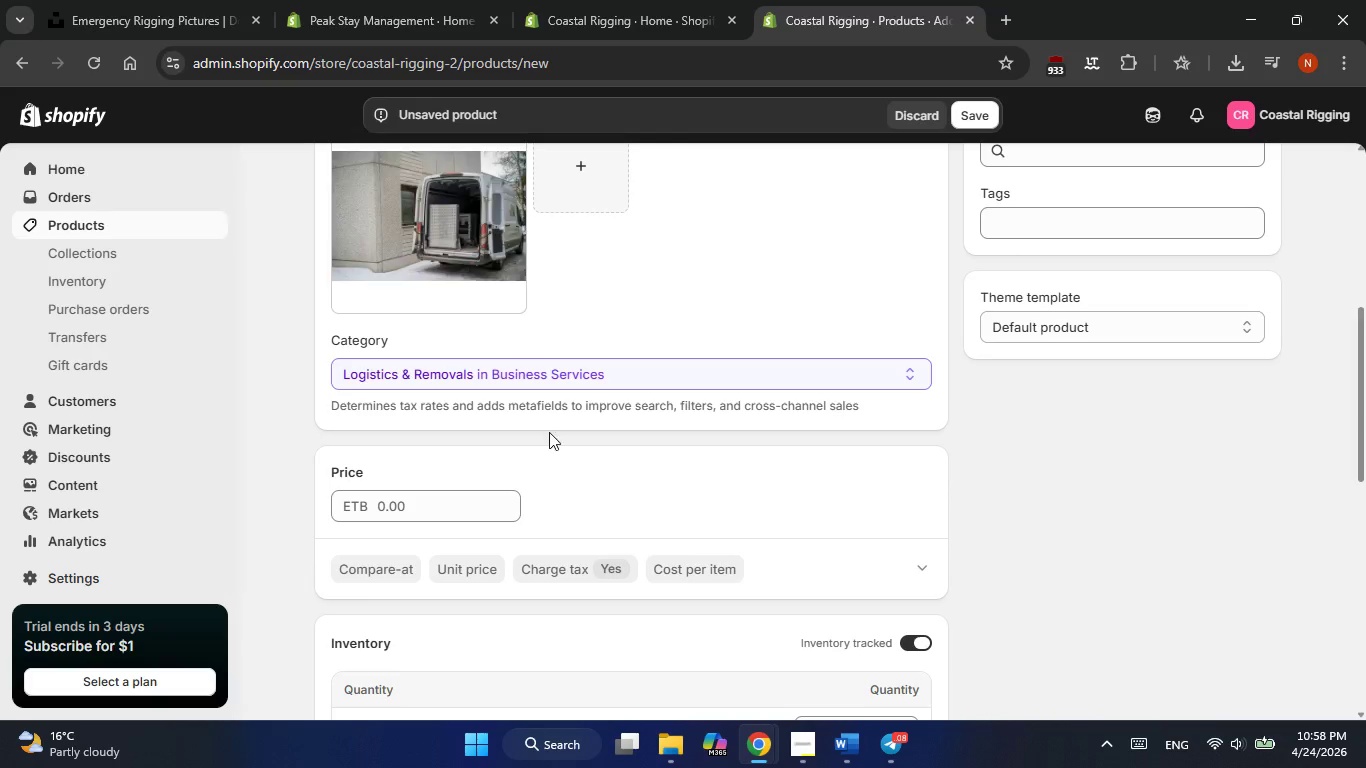 
scroll: coordinate [595, 440], scroll_direction: none, amount: 0.0
 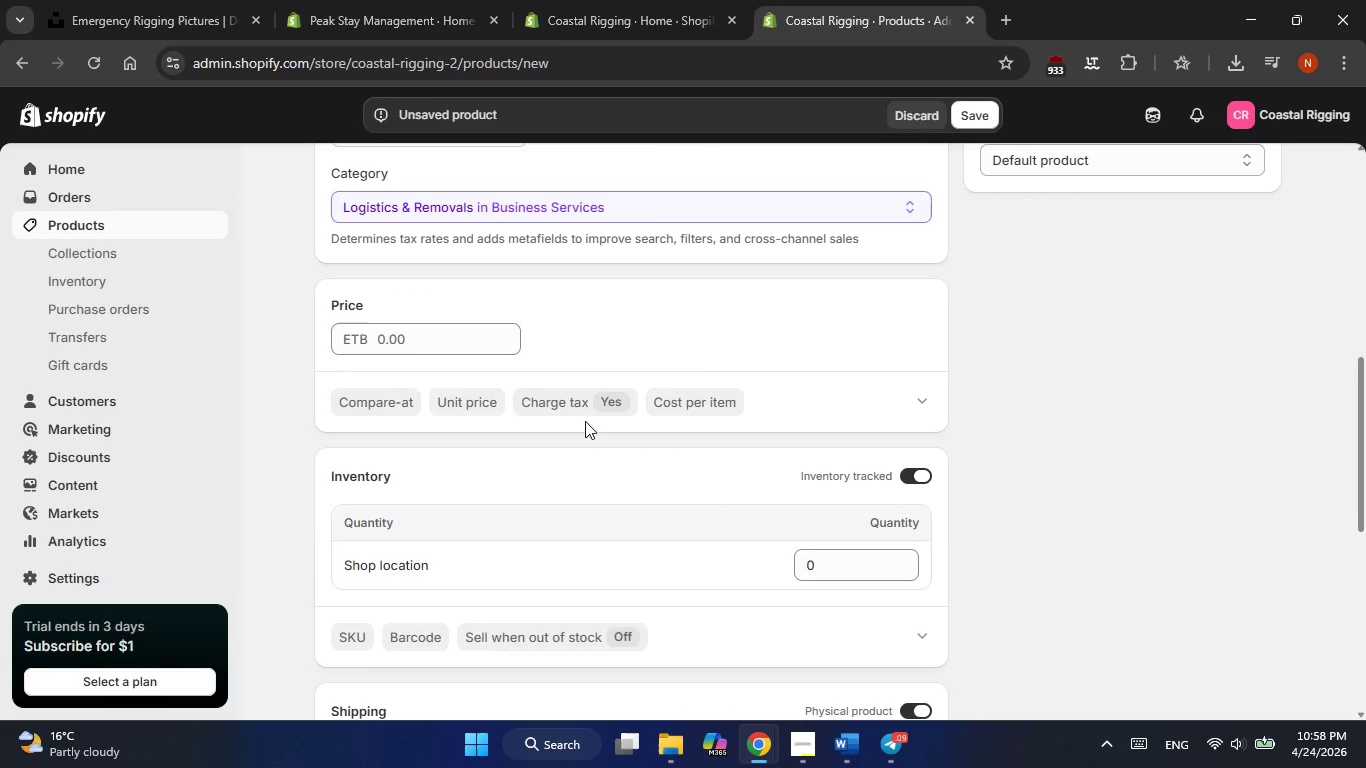 
scroll: coordinate [573, 415], scroll_direction: down, amount: 1.0
 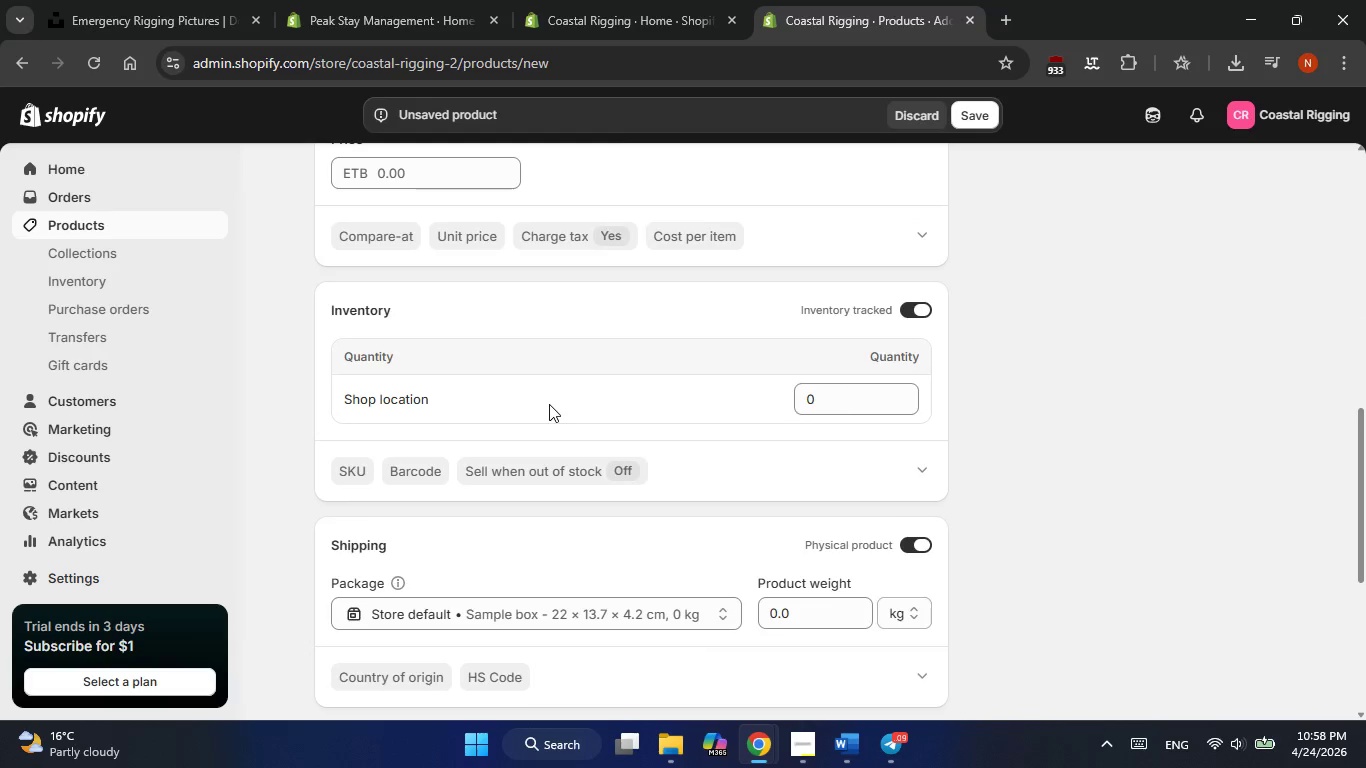 
scroll: coordinate [549, 404], scroll_direction: none, amount: 0.0
 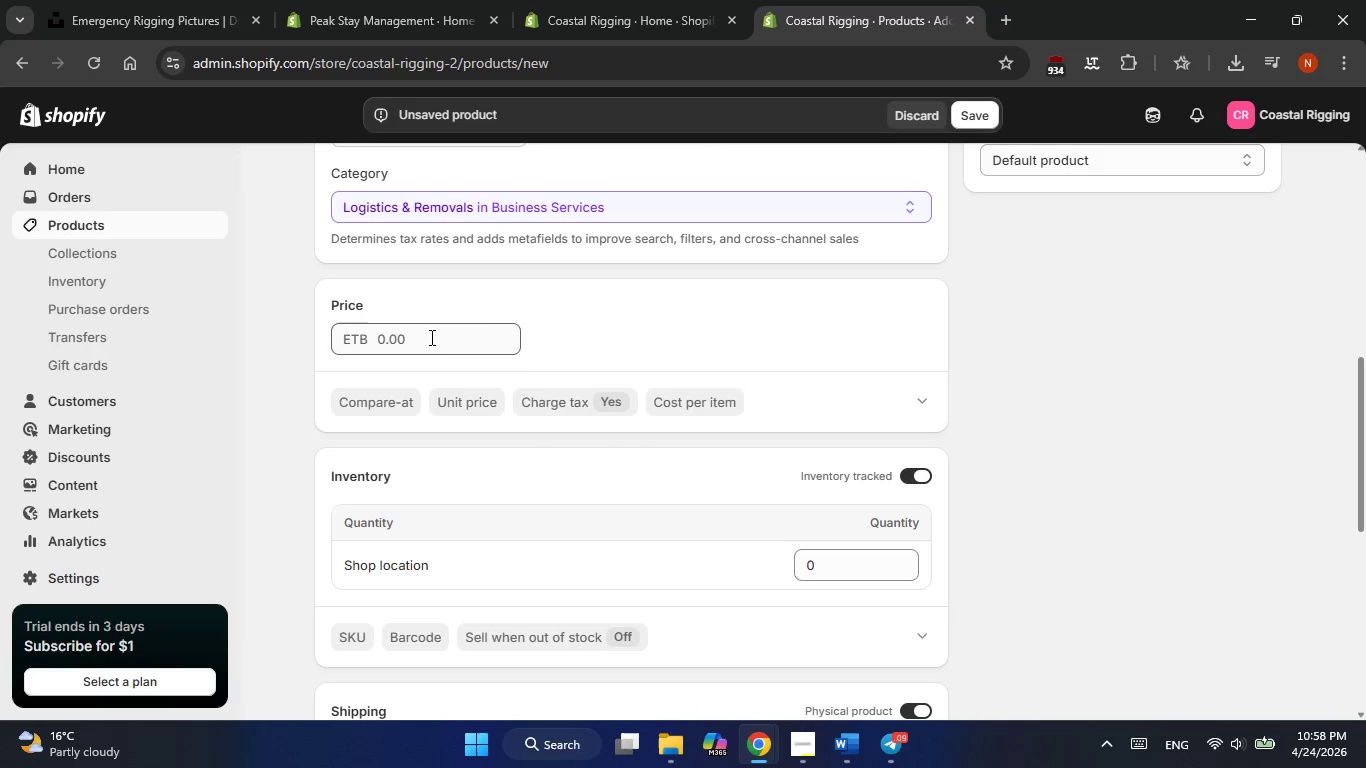 
left_click([430, 337])
 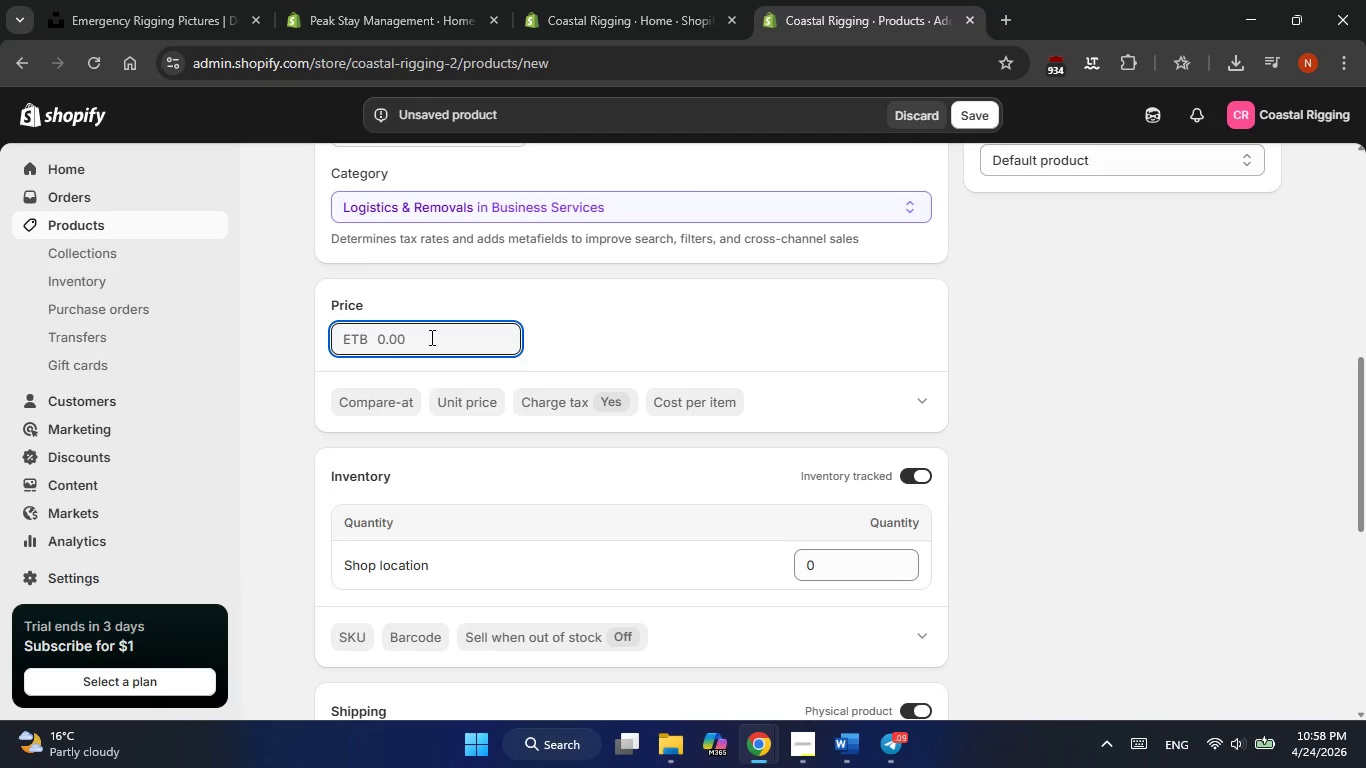 
key(Numpad1)
 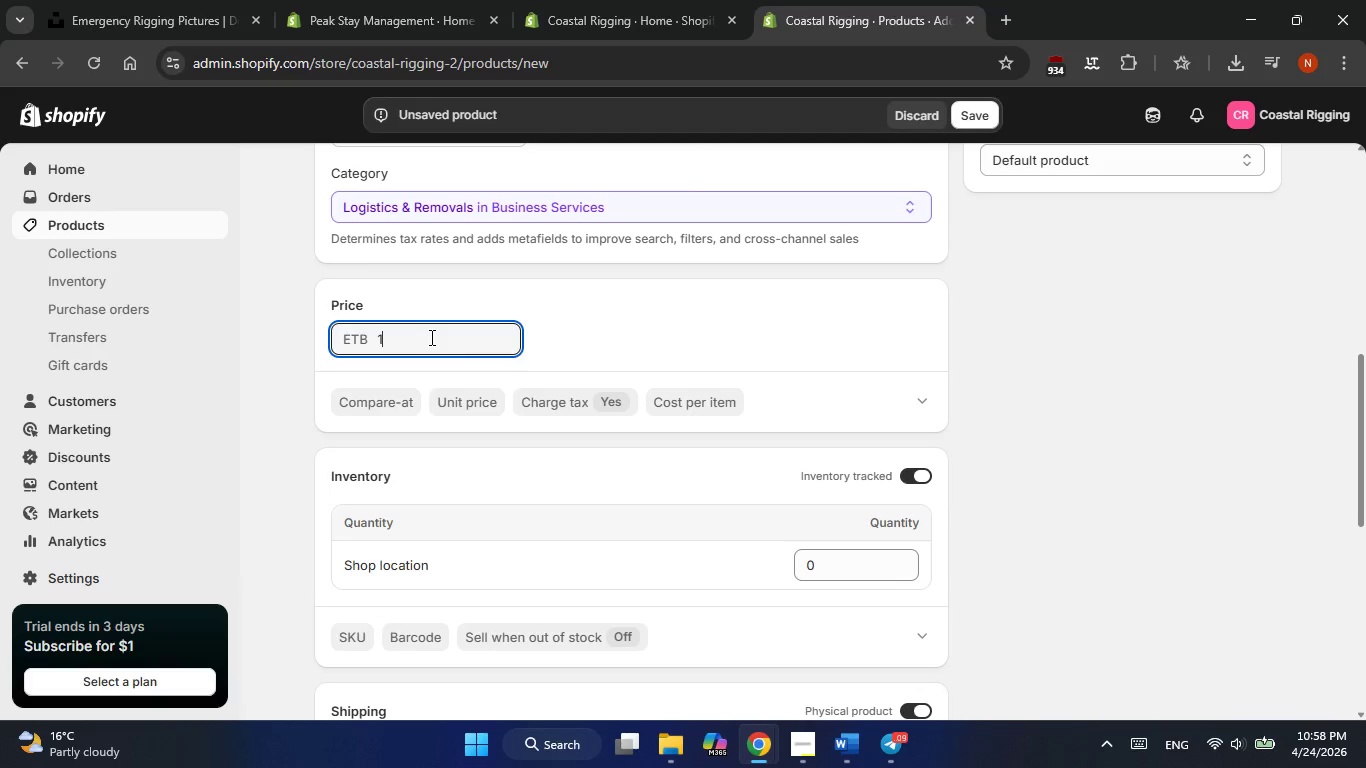 
key(Numpad5)
 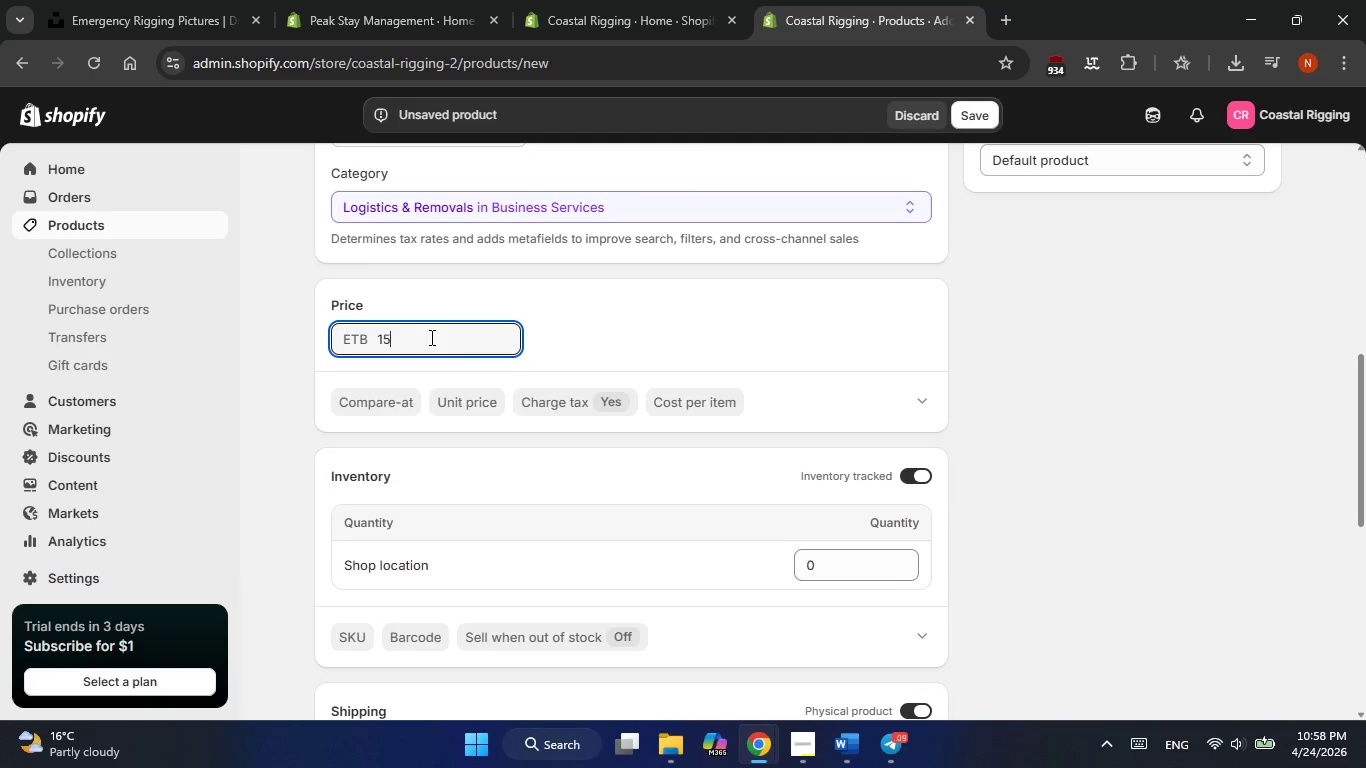 
key(Numpad0)
 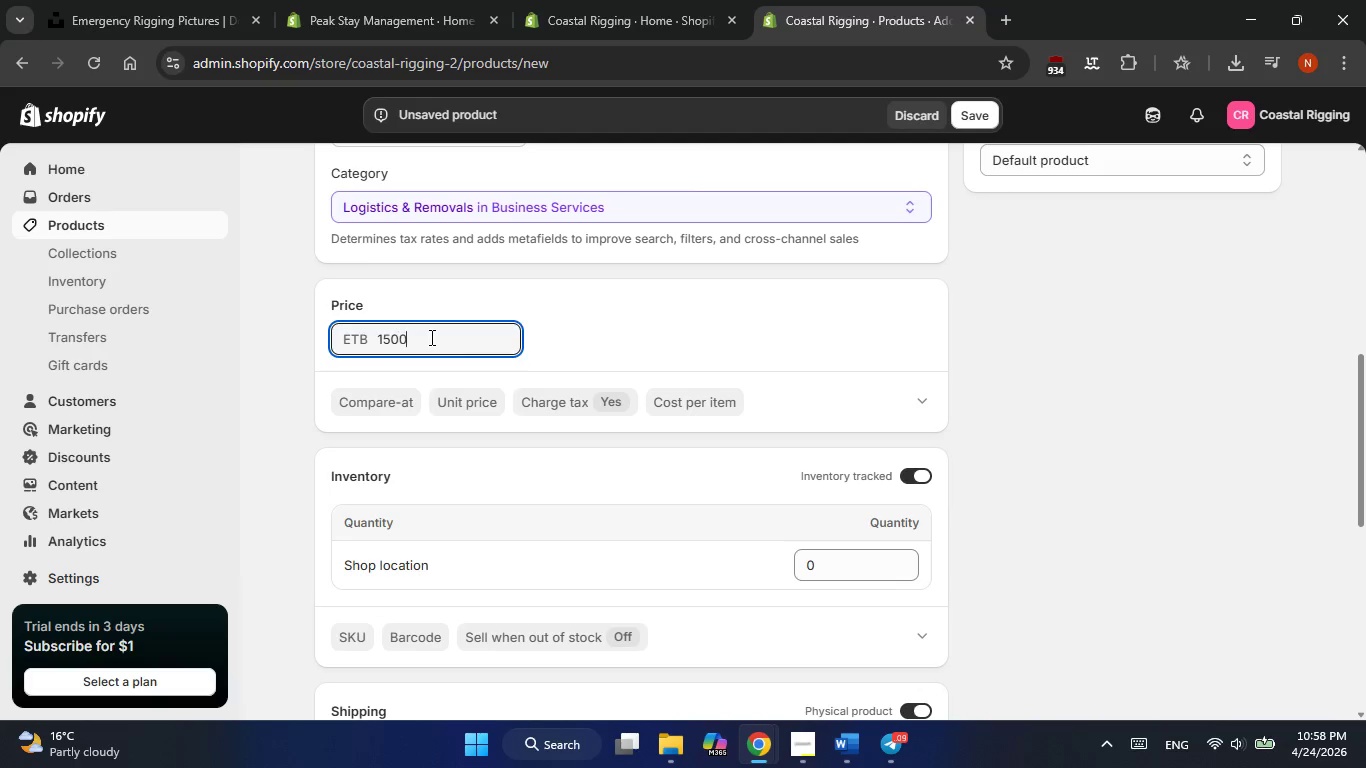 
key(Numpad0)
 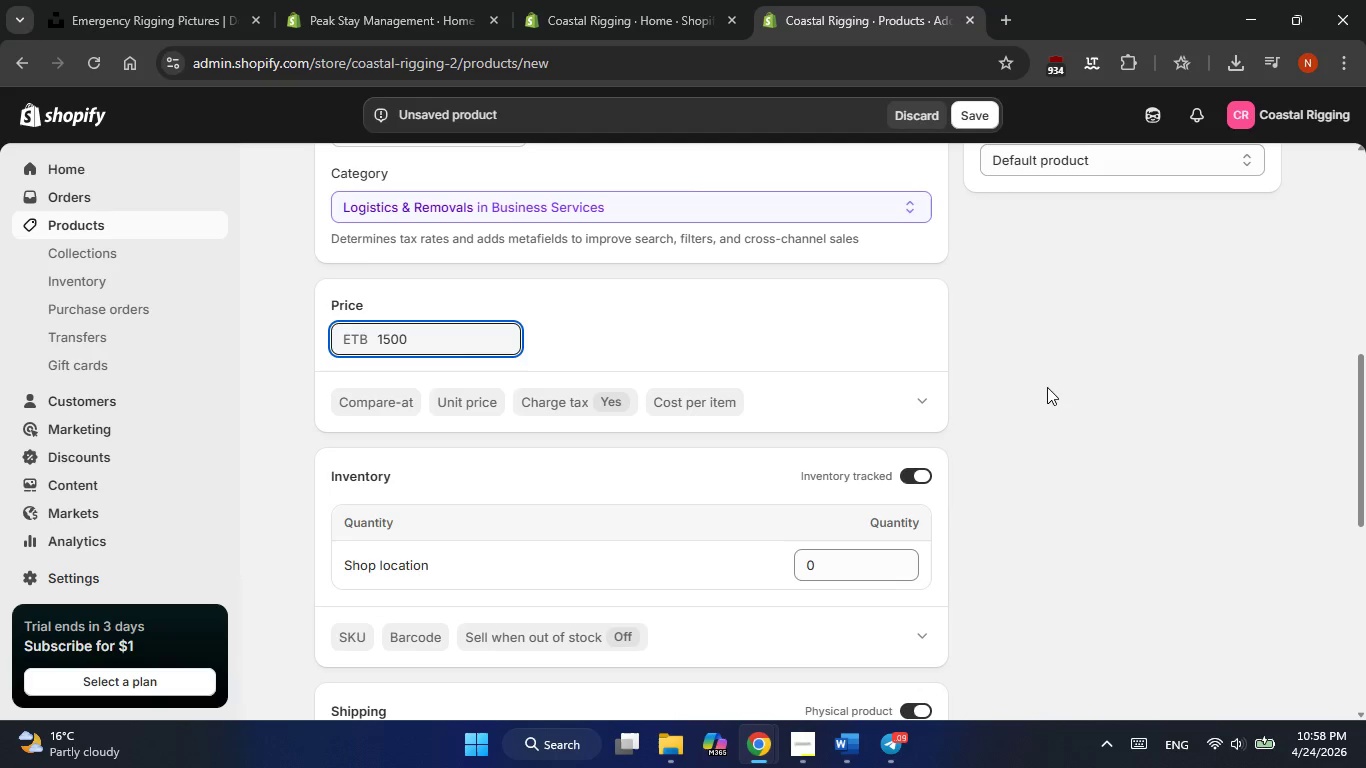 
left_click([1047, 387])
 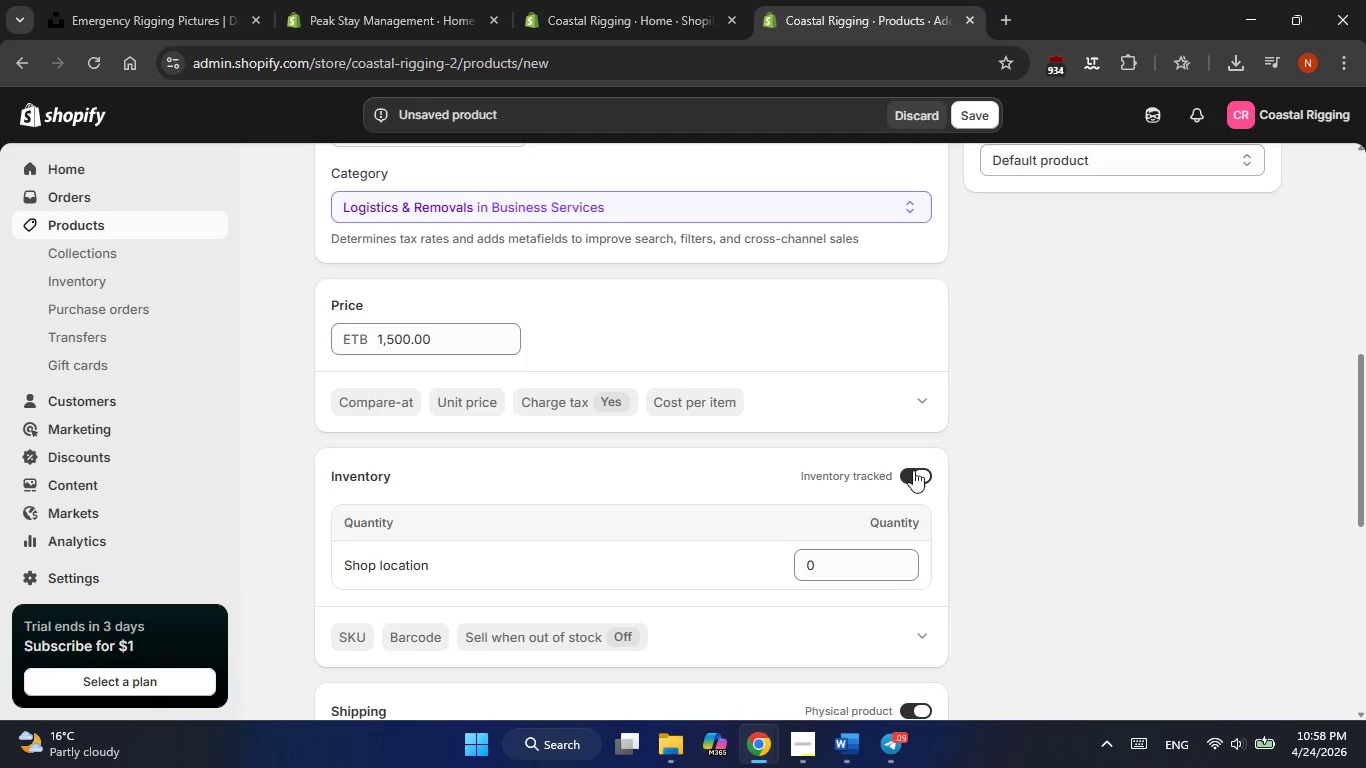 
left_click([909, 473])
 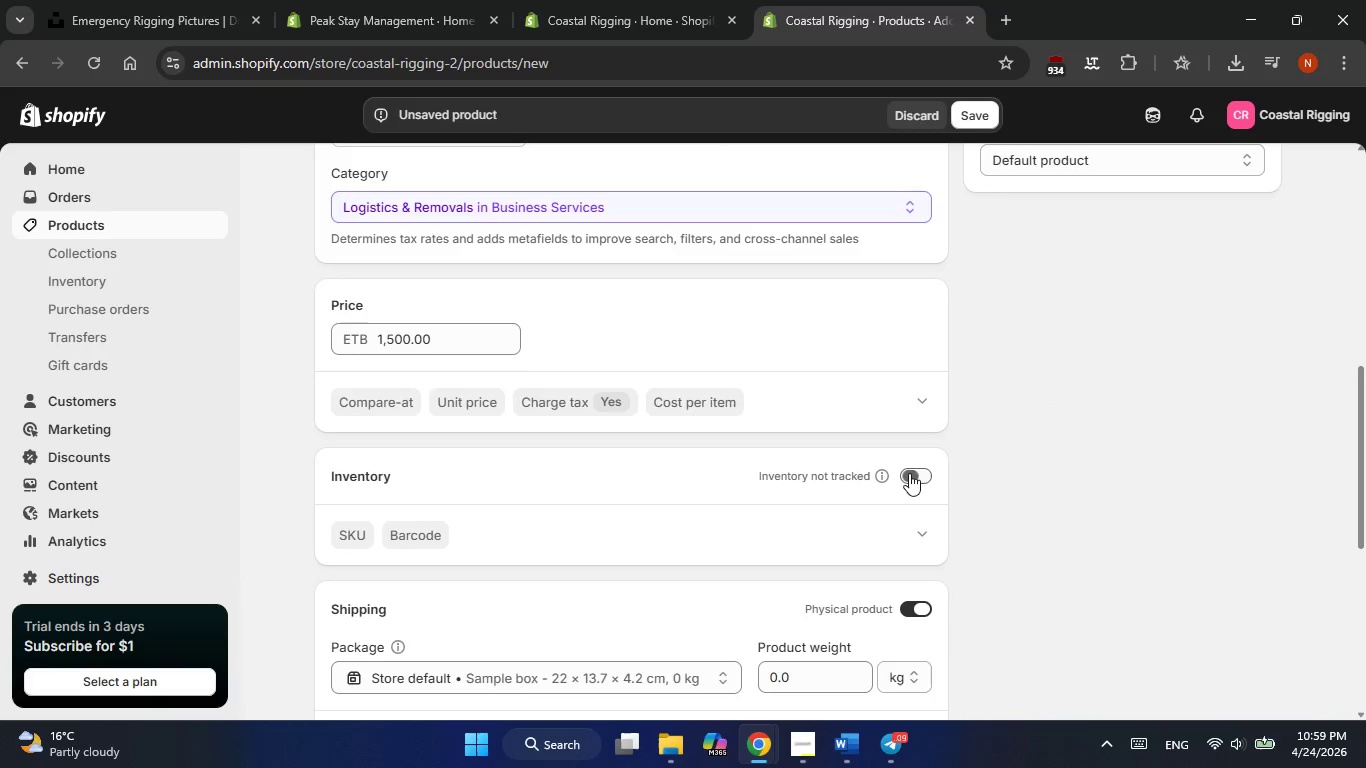 
scroll: coordinate [909, 473], scroll_direction: none, amount: 0.0
 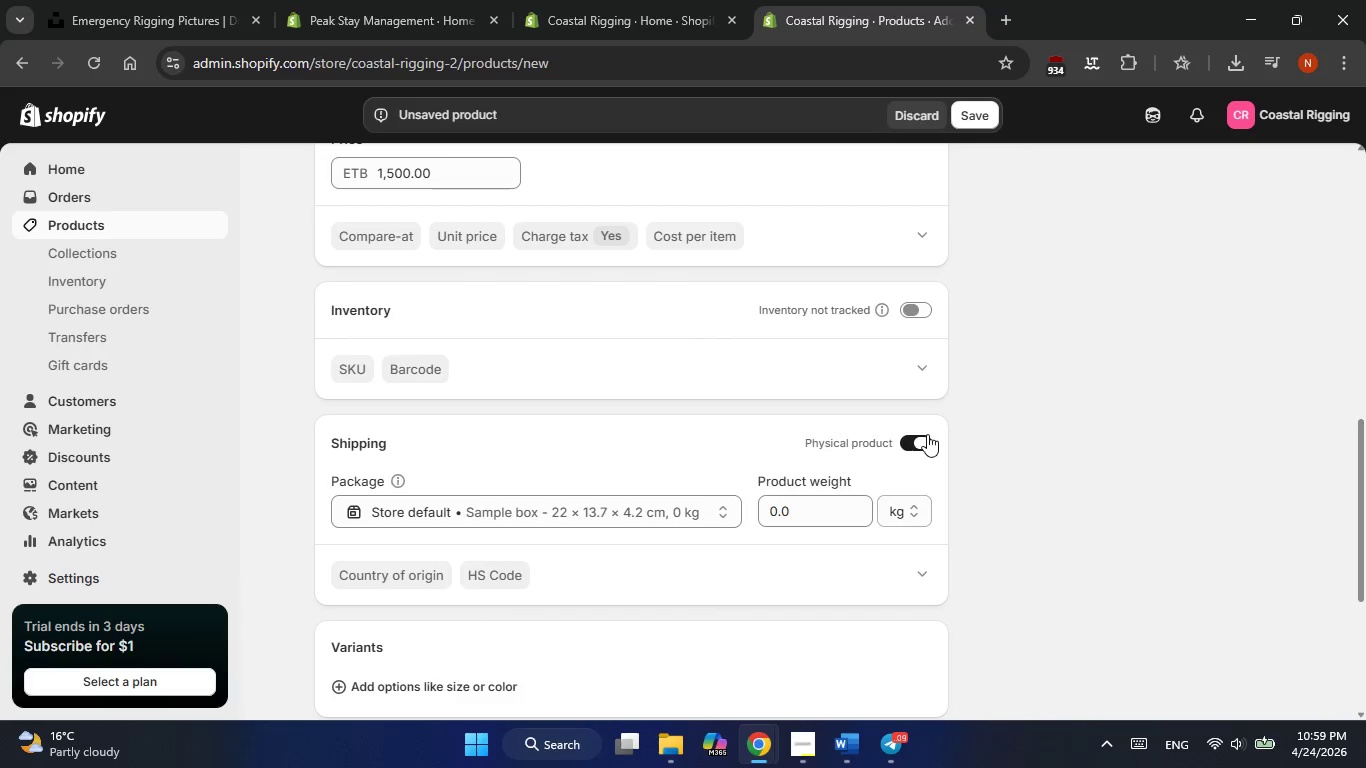 
left_click([926, 439])
 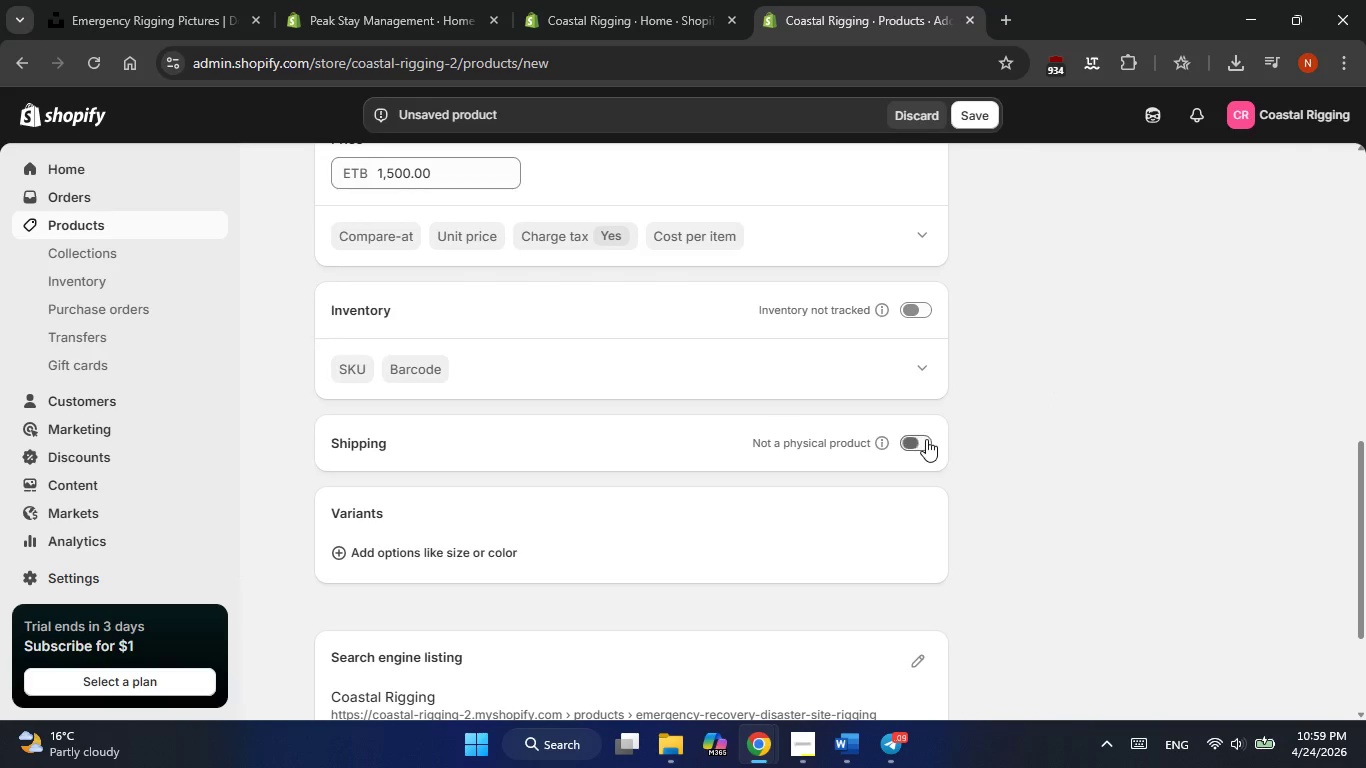 
scroll: coordinate [926, 439], scroll_direction: down, amount: 3.0
 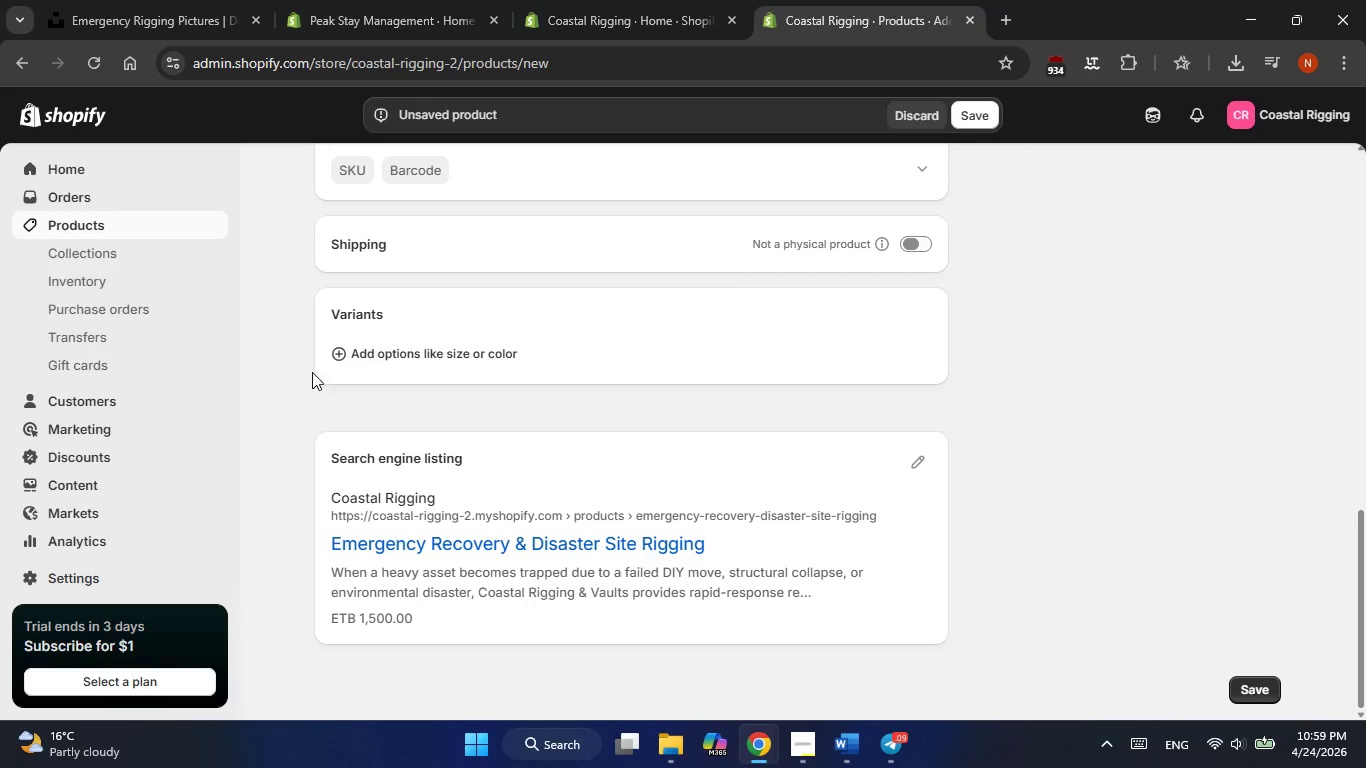 
left_click([399, 351])
 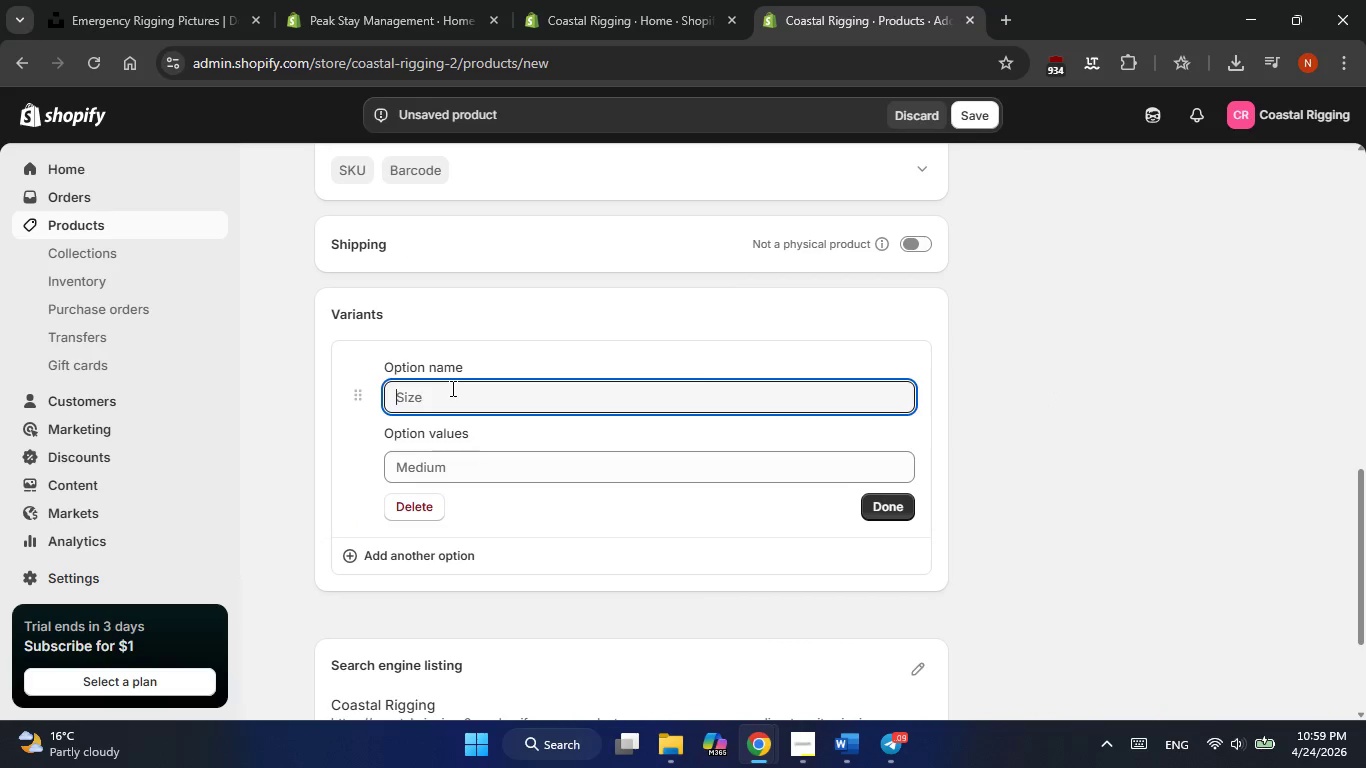 
type(Weight)
 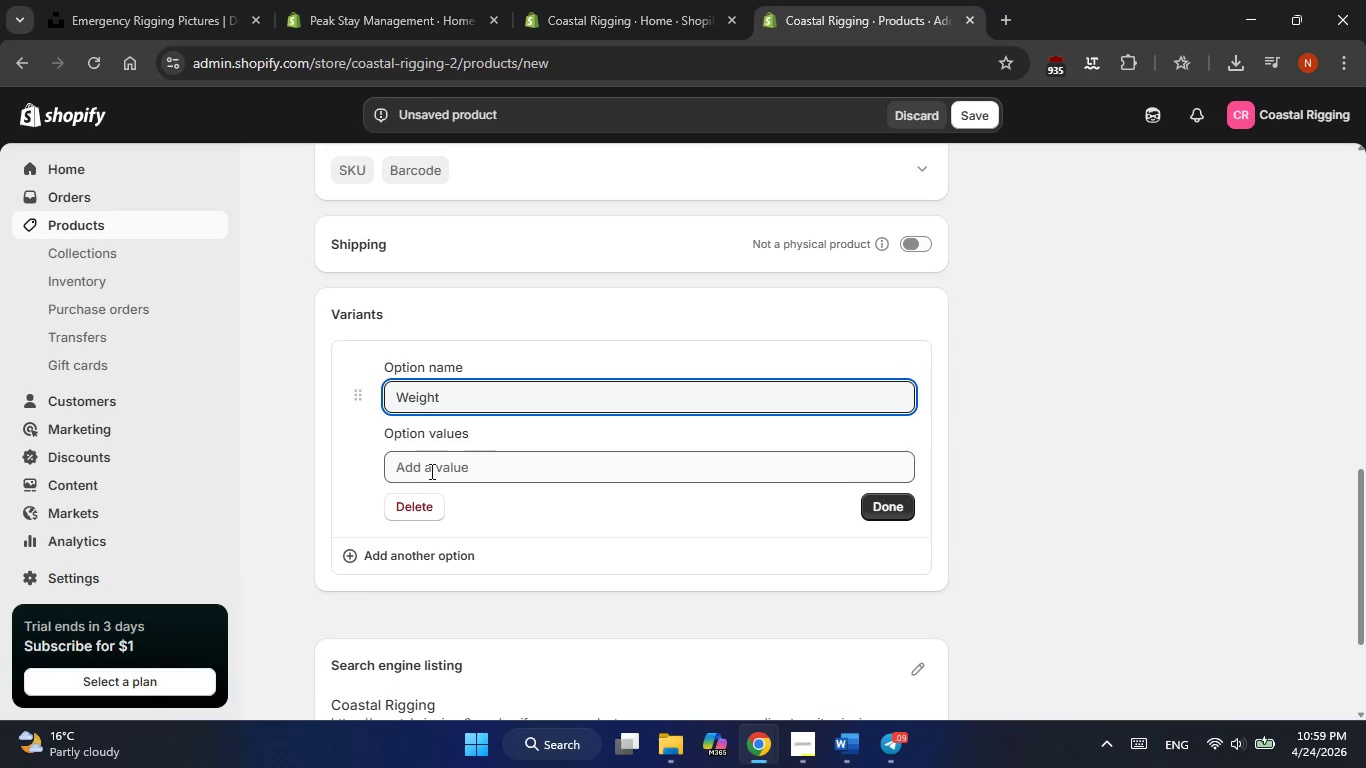 
left_click([430, 472])
 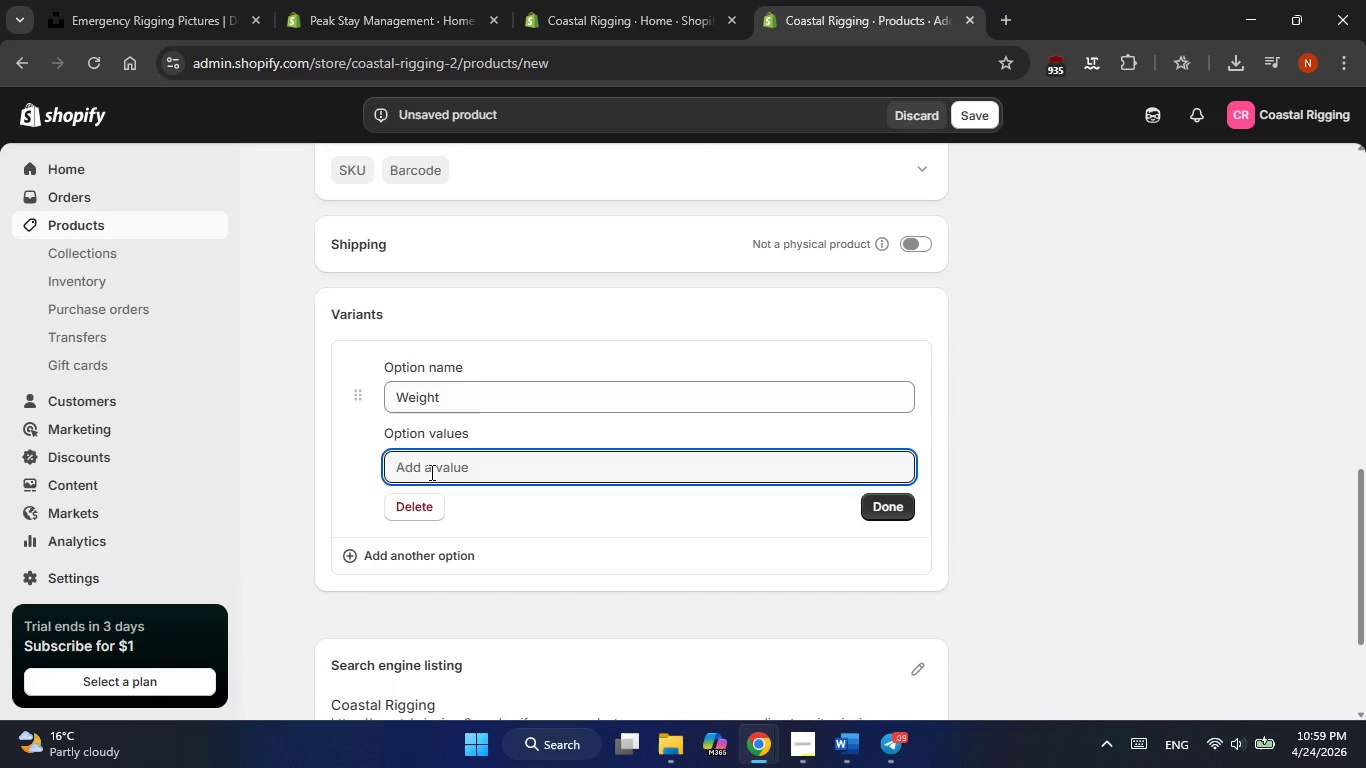 
type(0-500 lbs)
 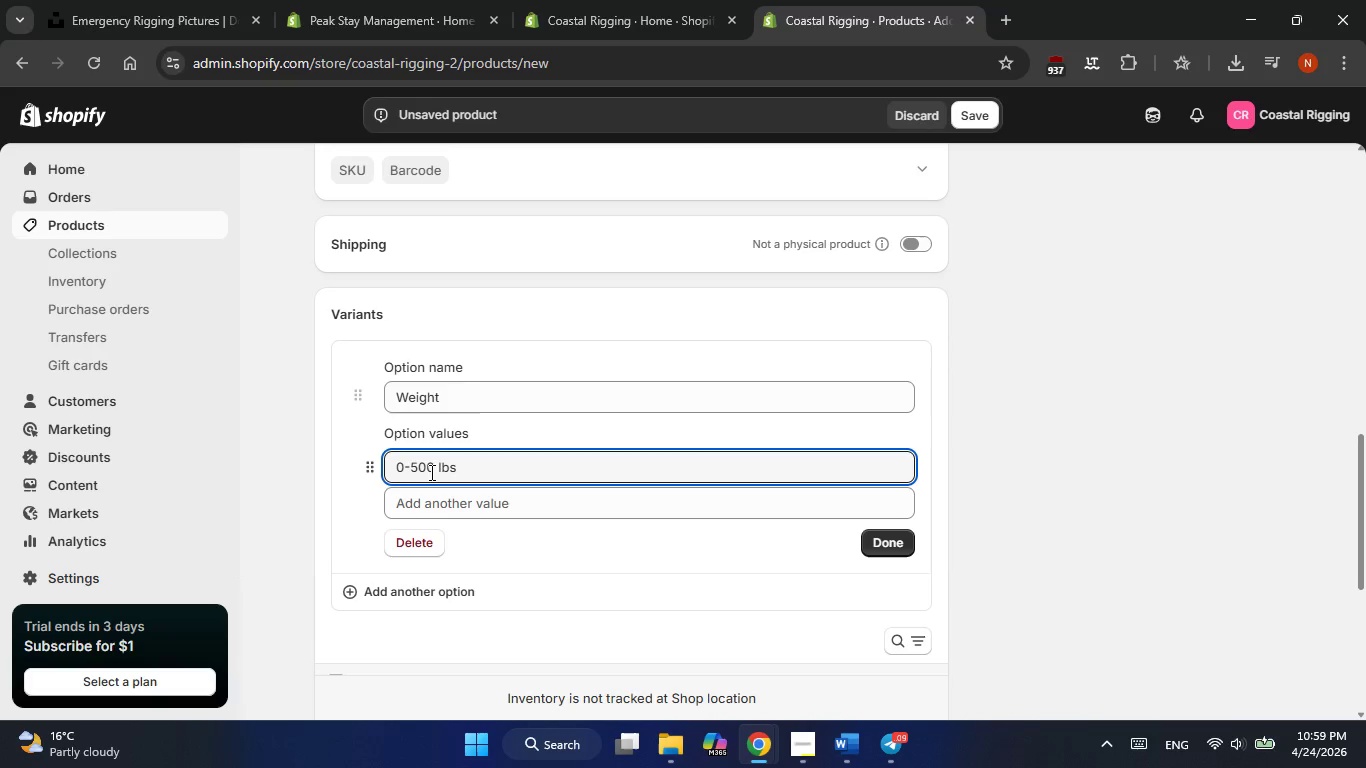 
key(Enter)
 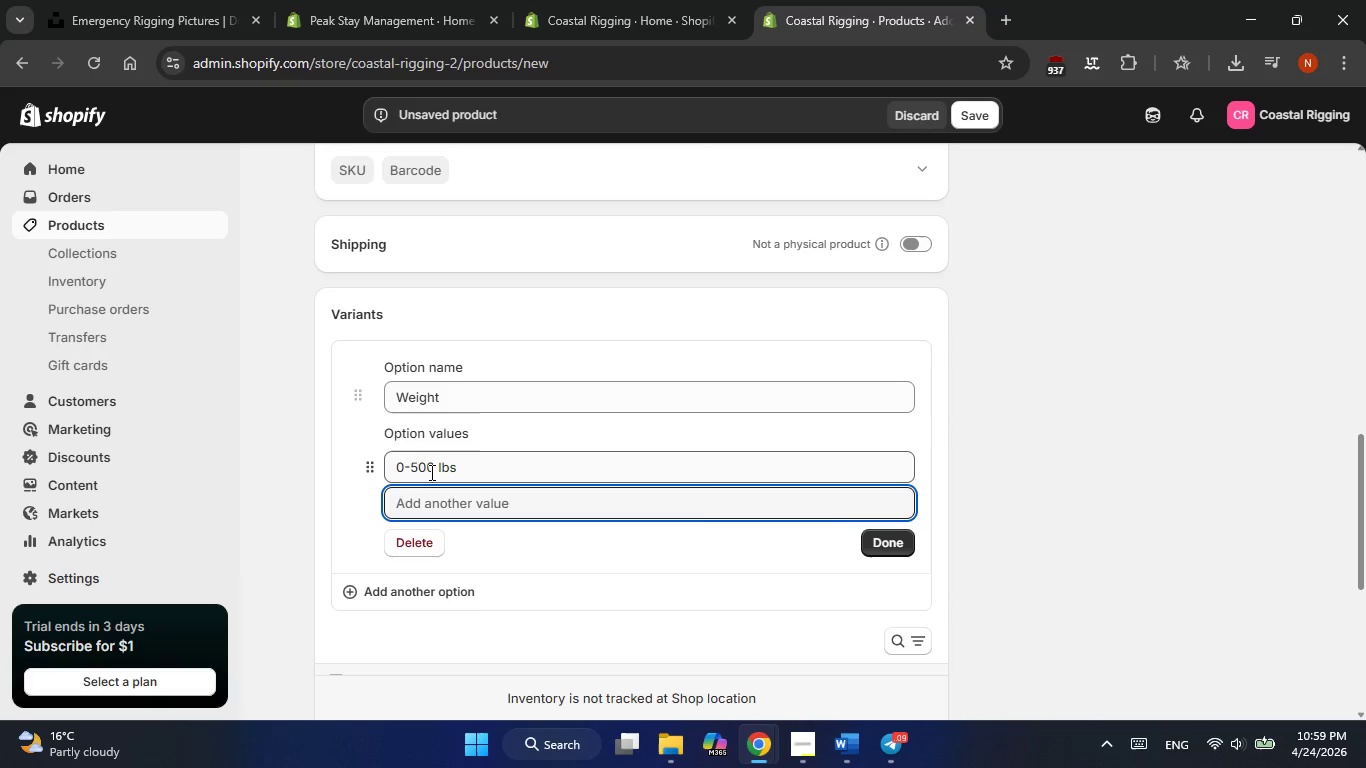 
type(5001)
key(Backspace)
key(Backspace)
type(1-1000 lbs)
 